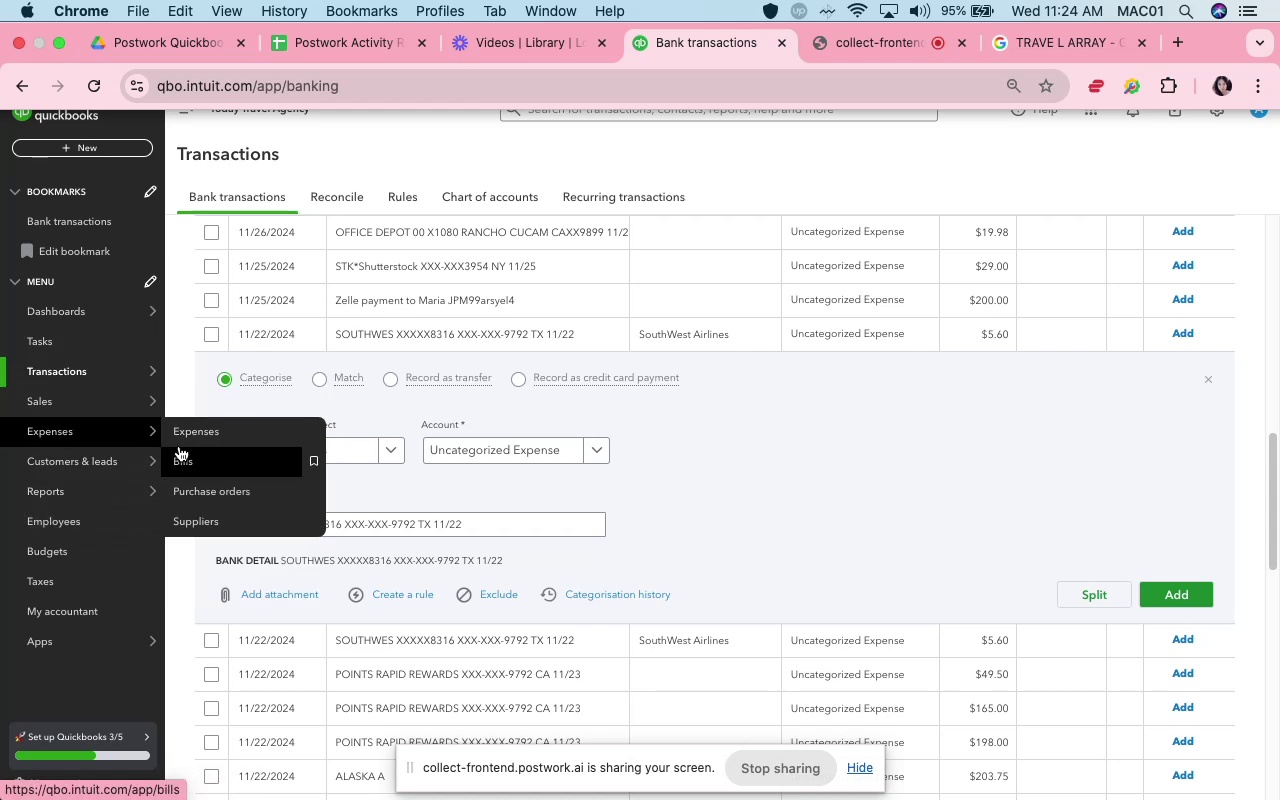 
left_click([186, 433])
 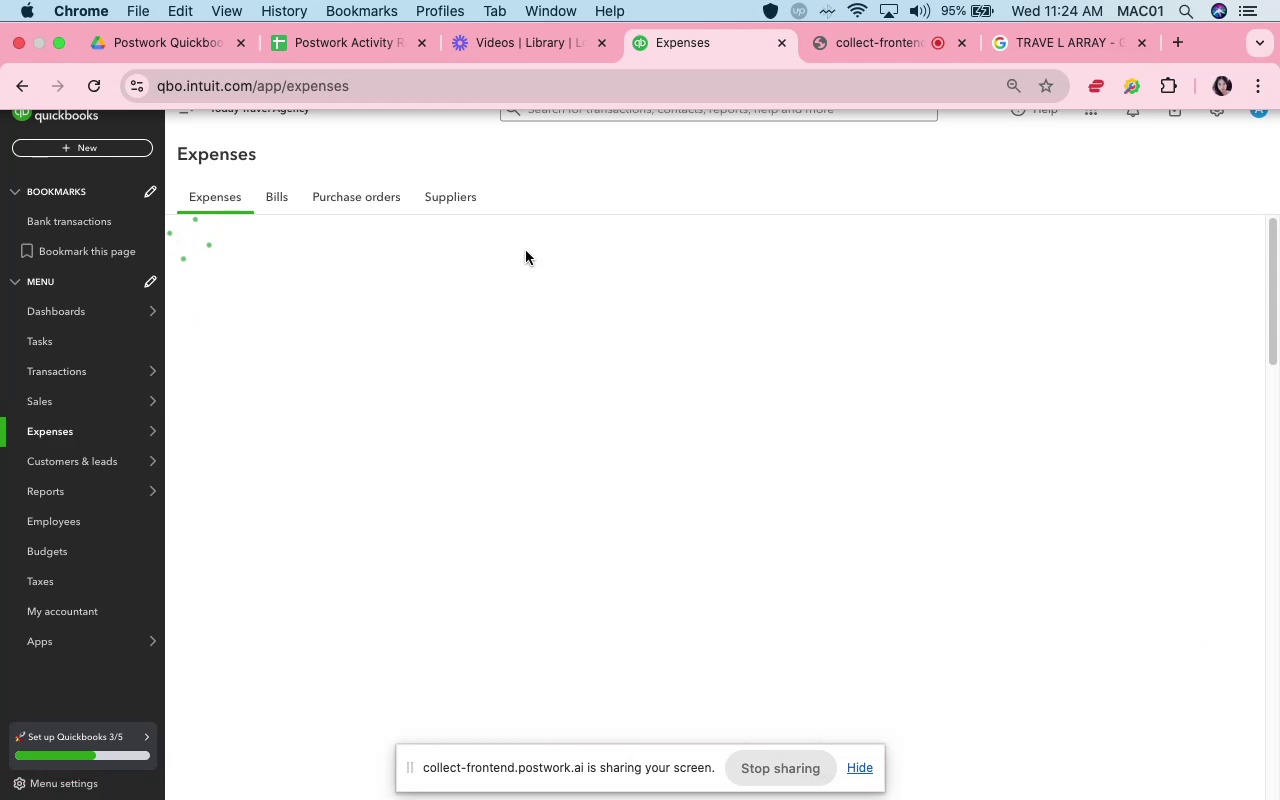 
wait(9.95)
 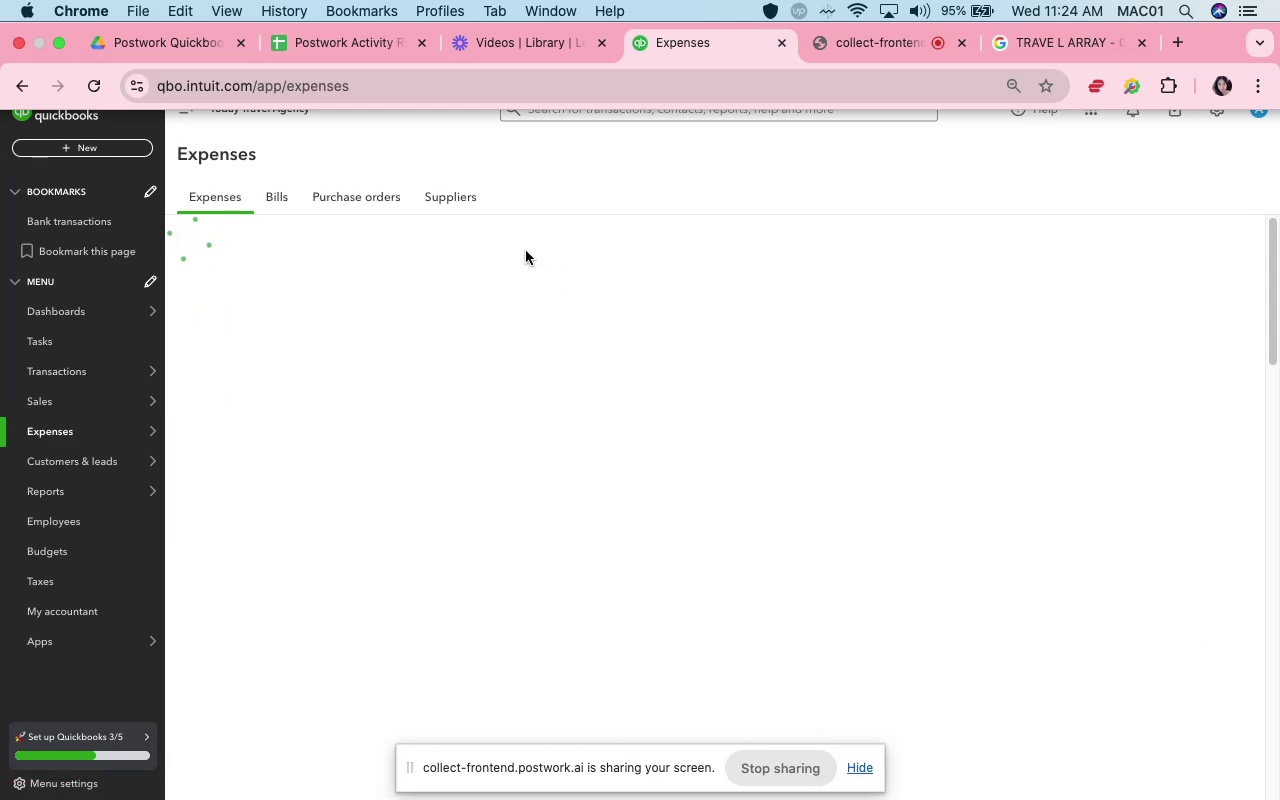 
scroll: coordinate [515, 245], scroll_direction: up, amount: 6.0
 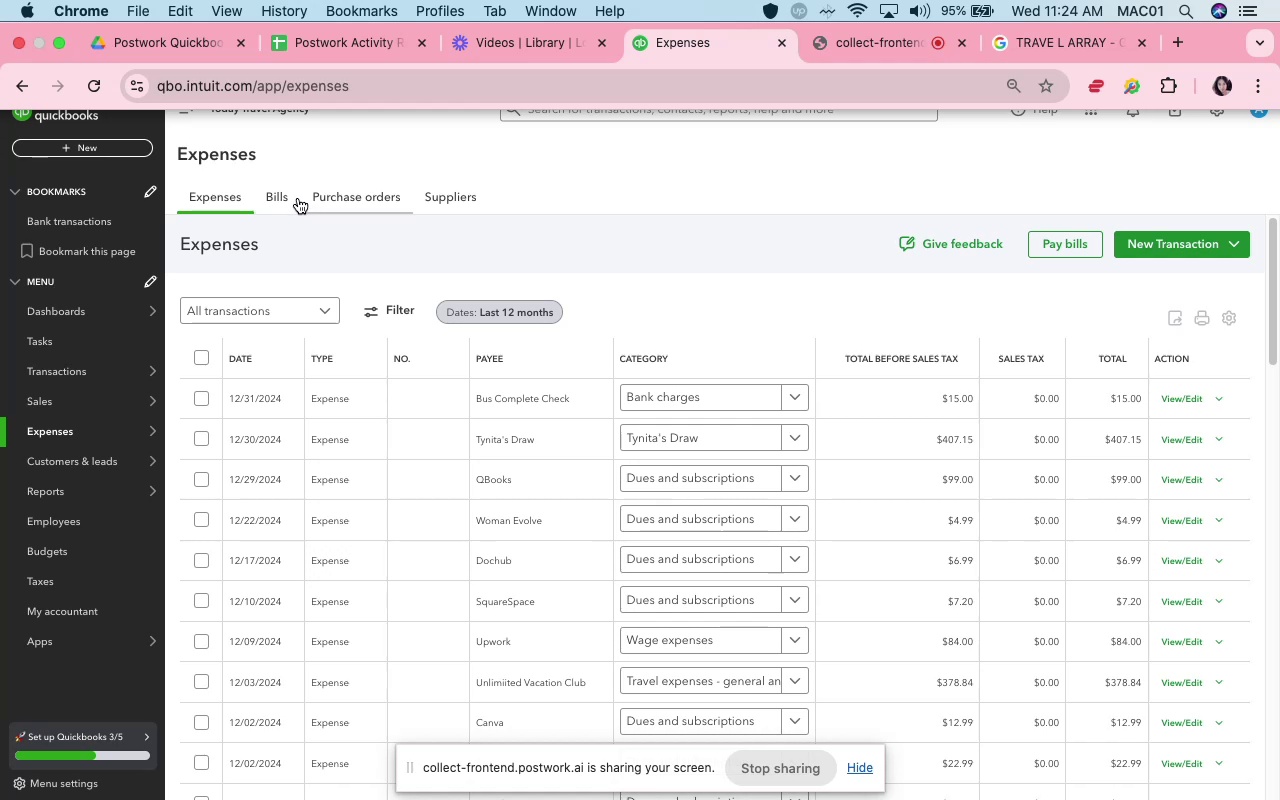 
left_click([286, 198])
 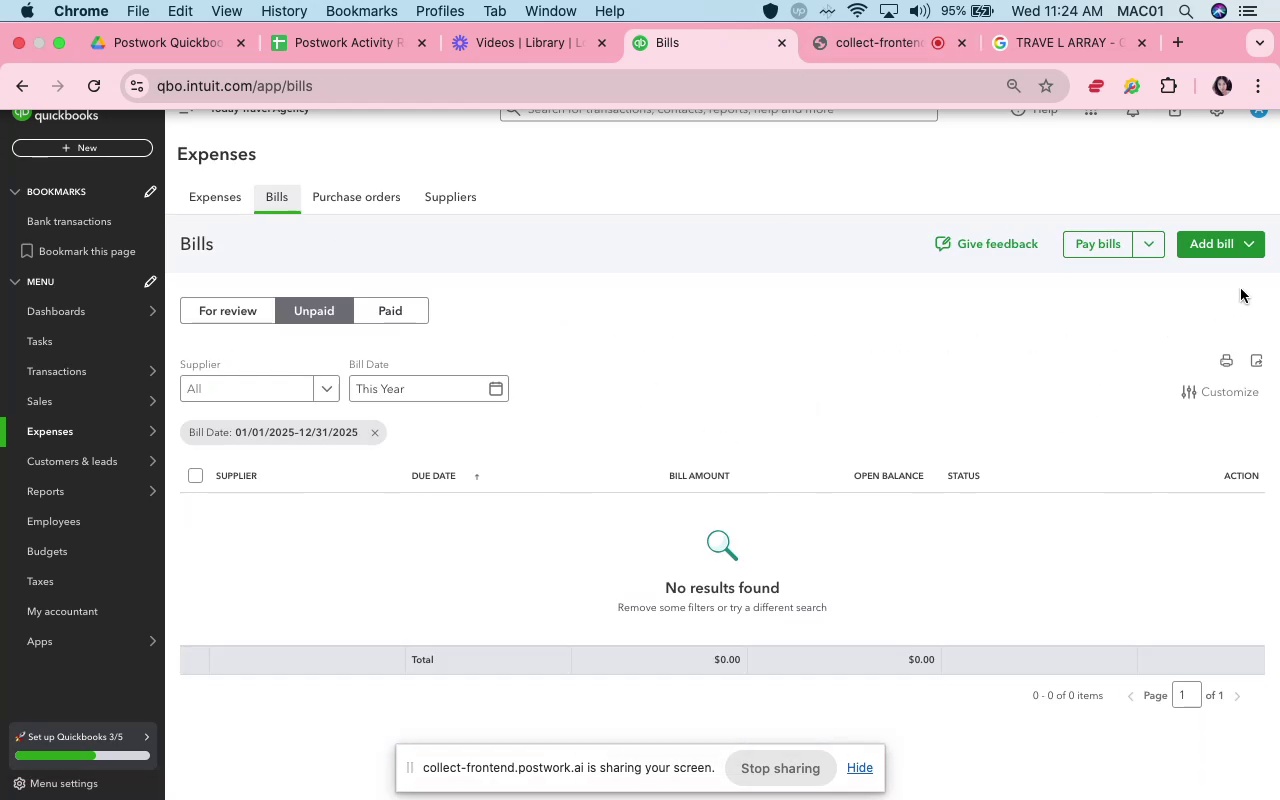 
wait(11.21)
 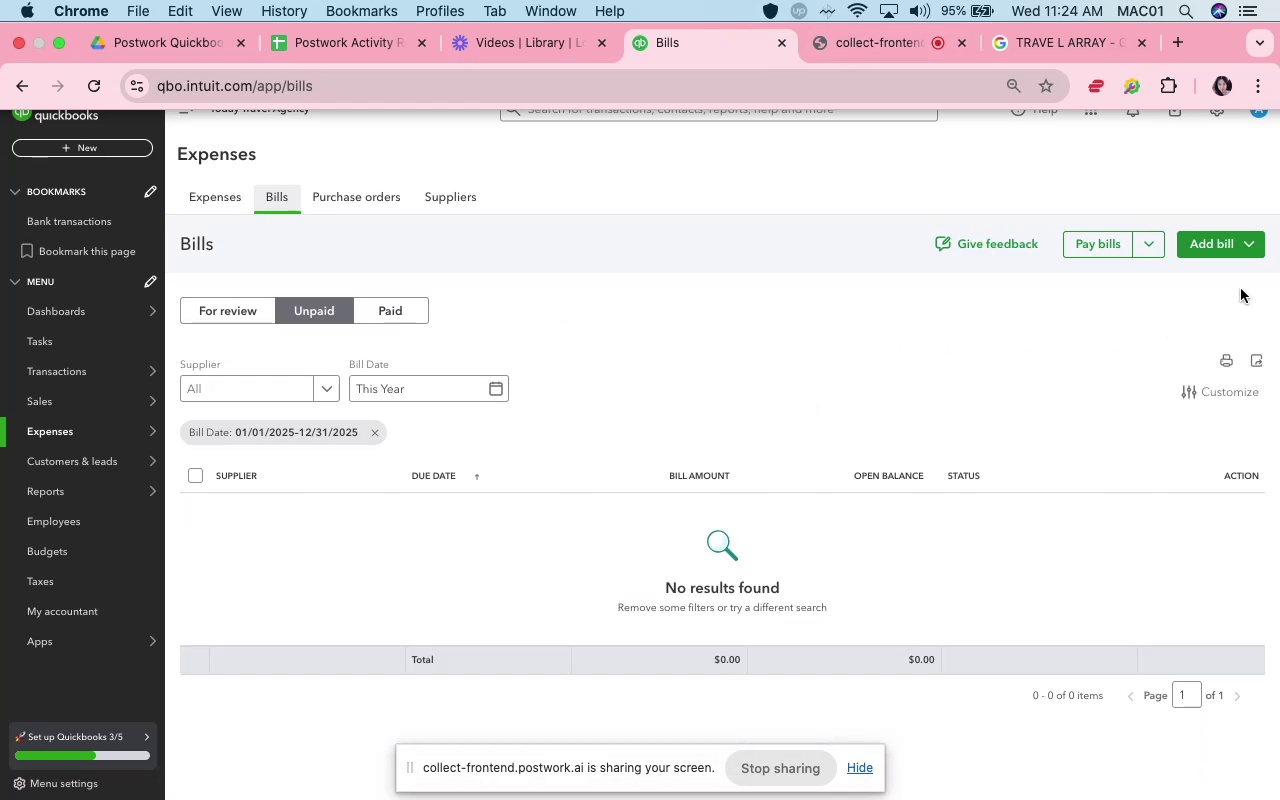 
left_click([1149, 313])
 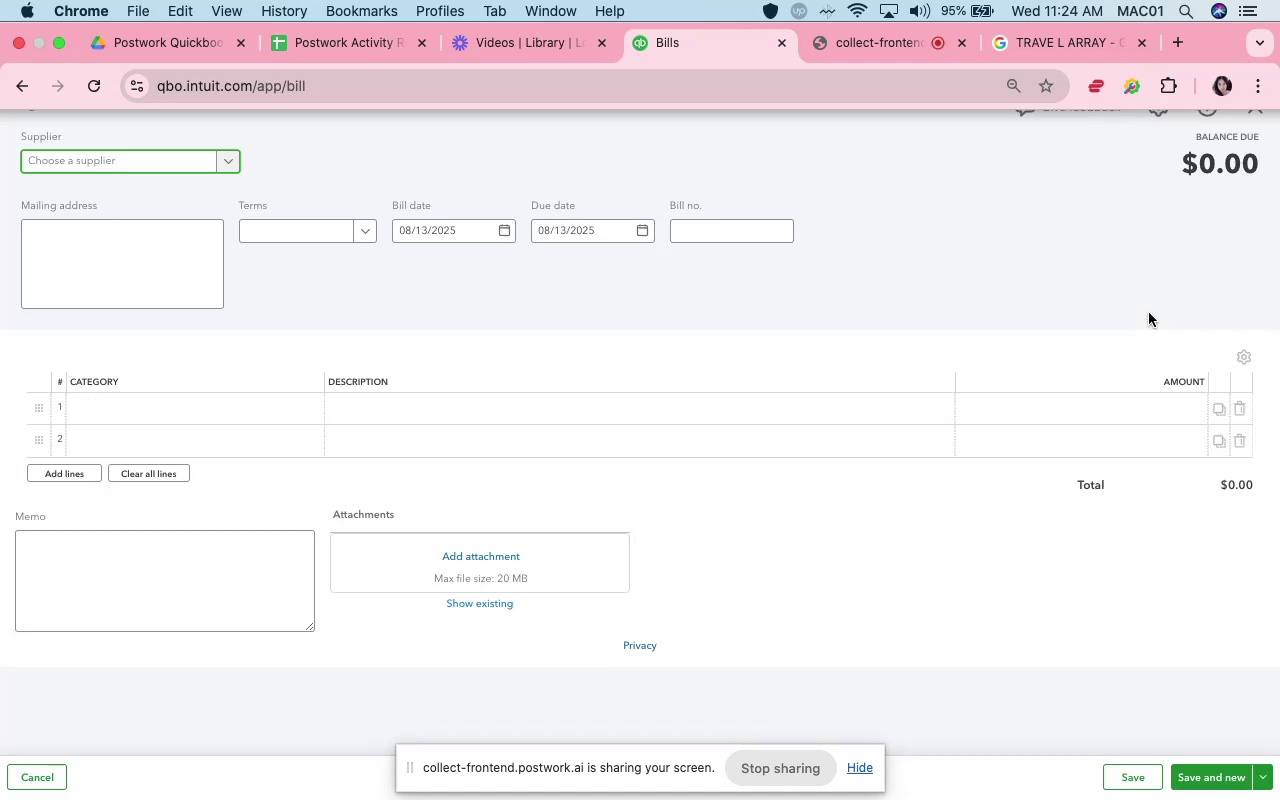 
wait(11.24)
 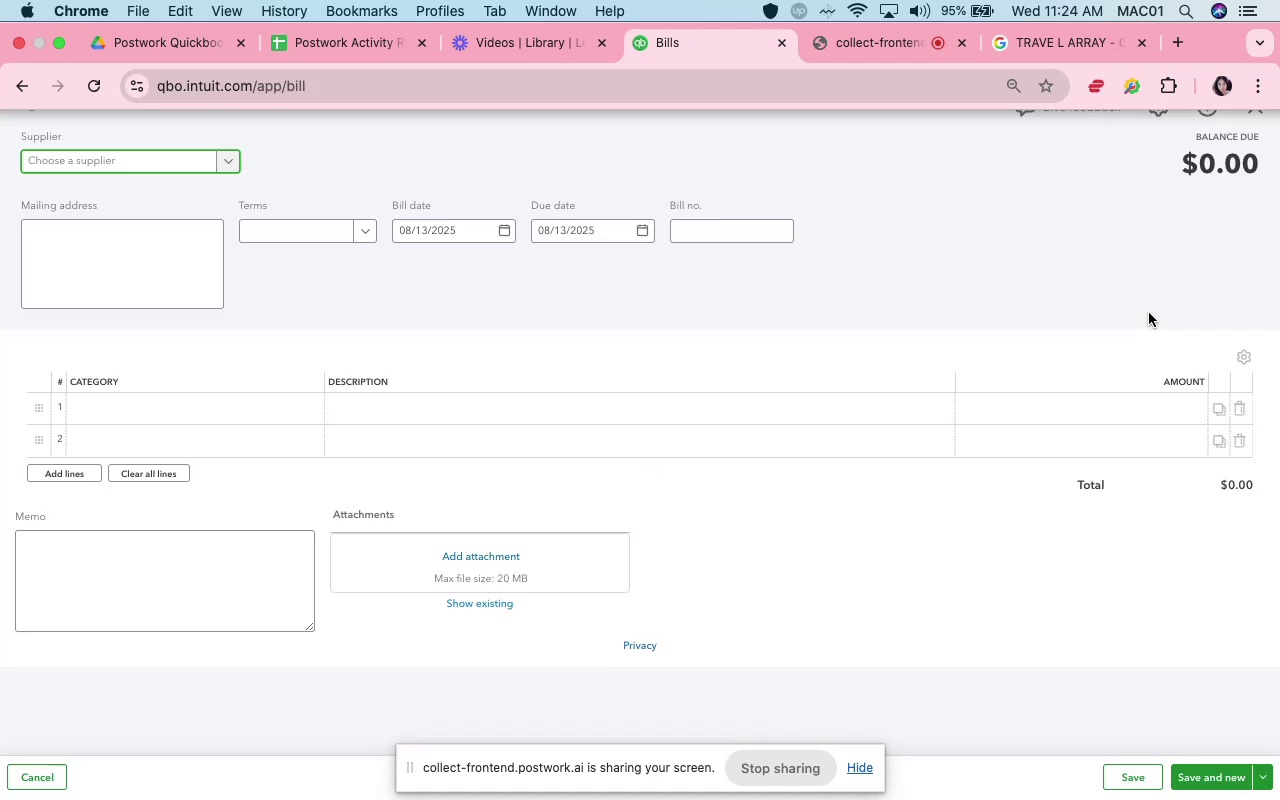 
scroll: coordinate [957, 477], scroll_direction: down, amount: 31.0
 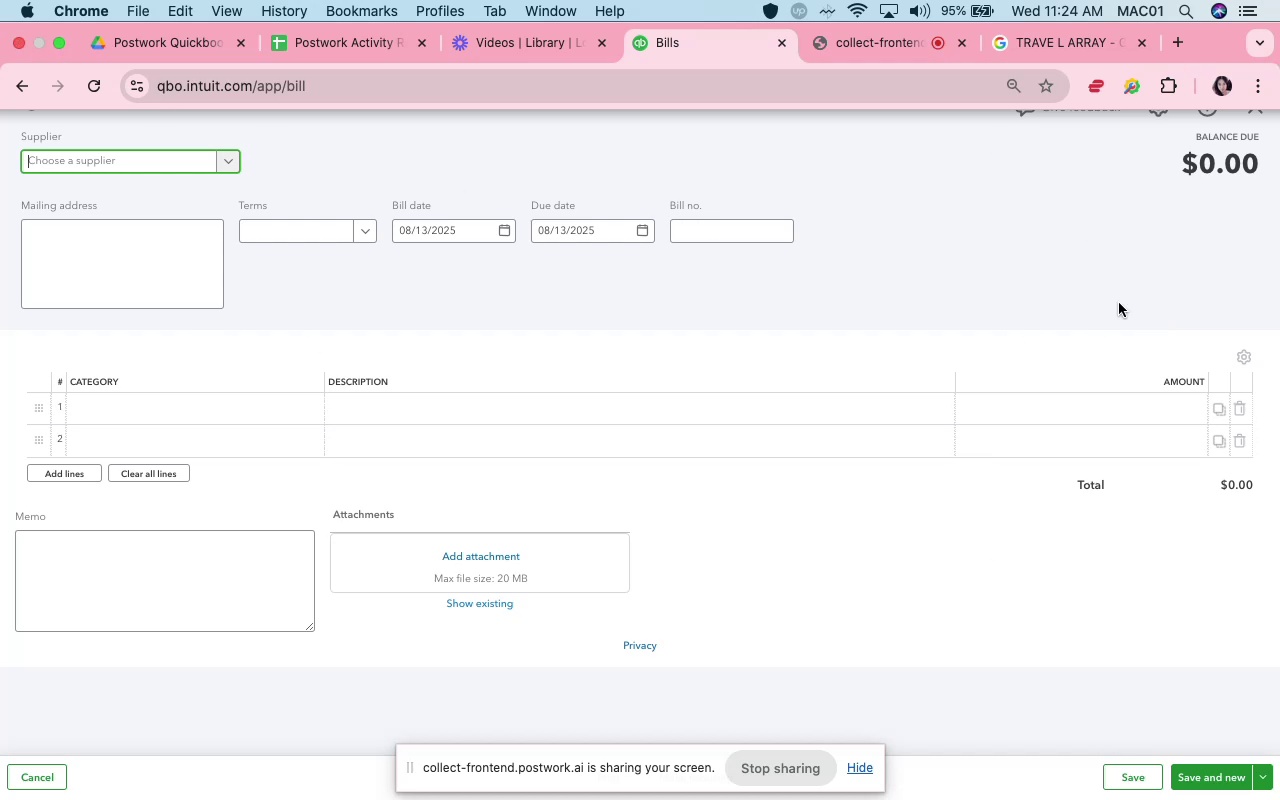 
left_click([1121, 293])
 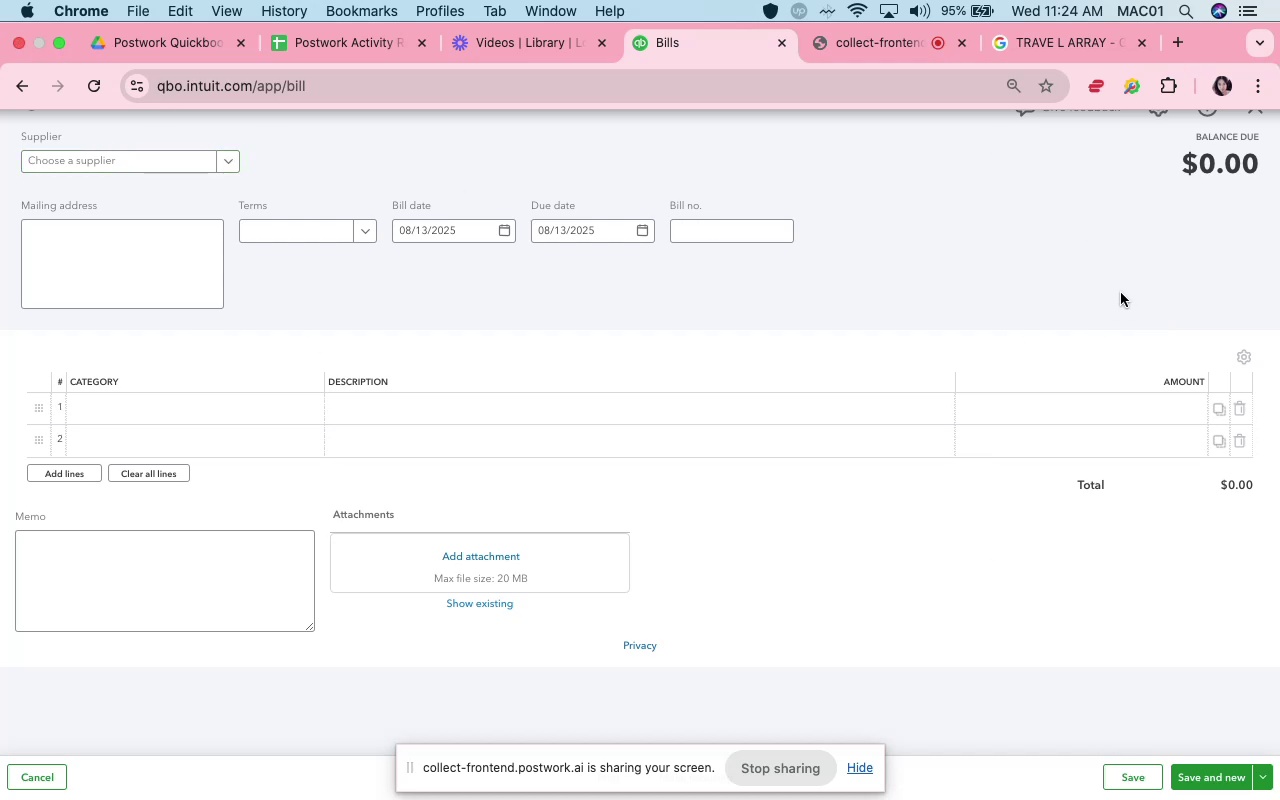 
scroll: coordinate [1121, 293], scroll_direction: up, amount: 18.0
 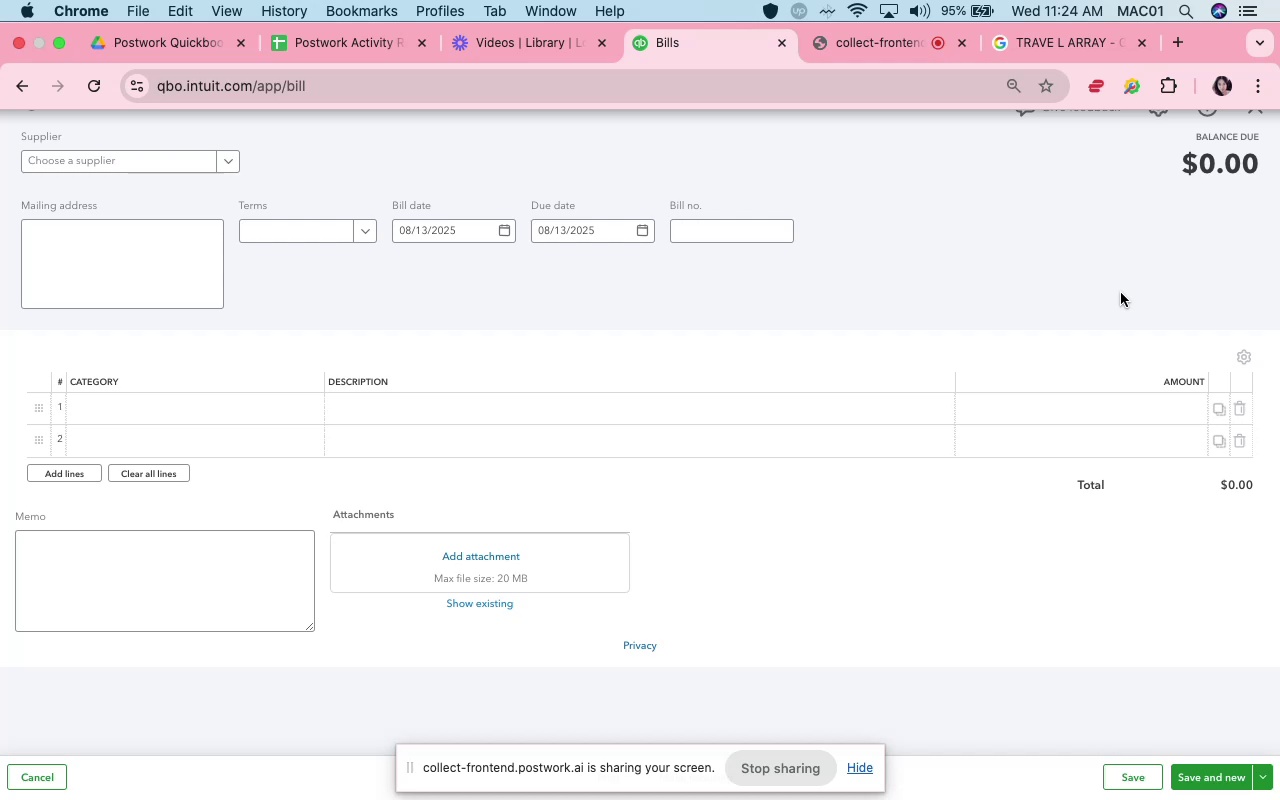 
double_click([1121, 293])
 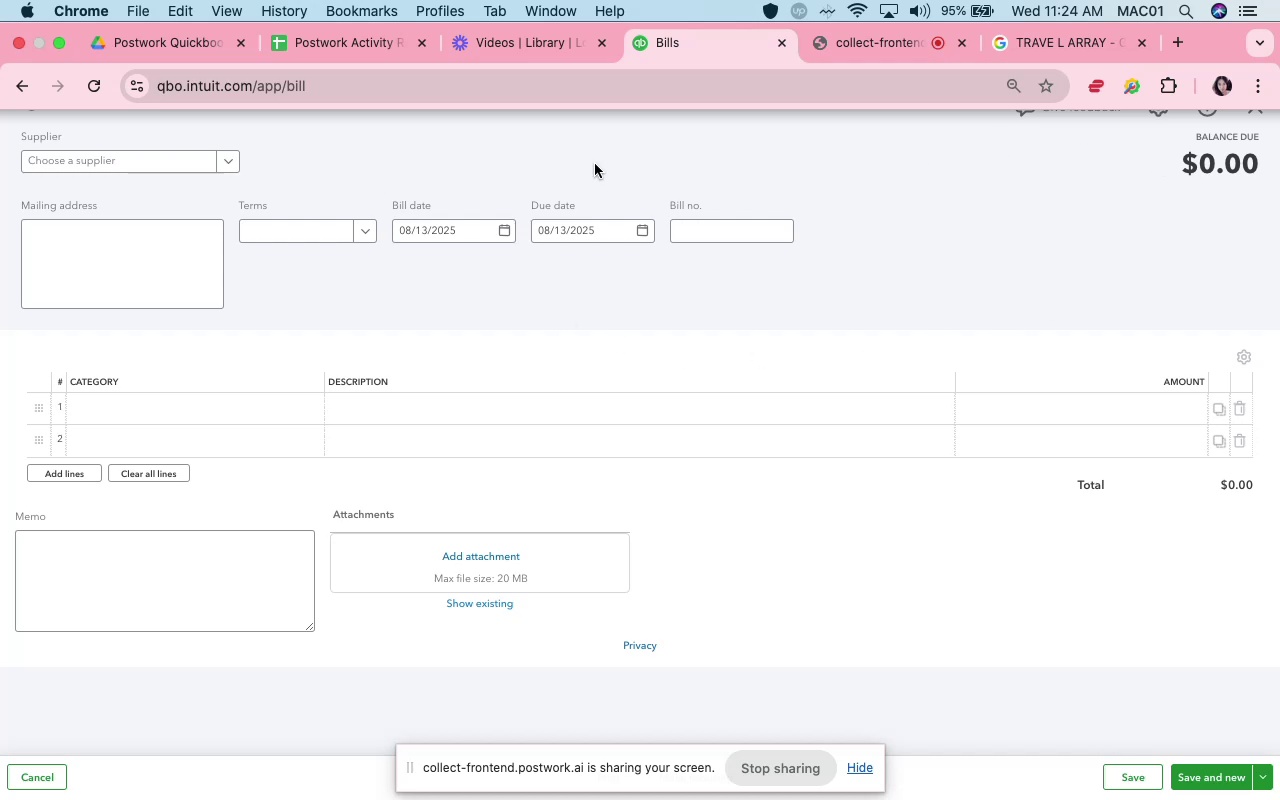 
left_click([153, 159])
 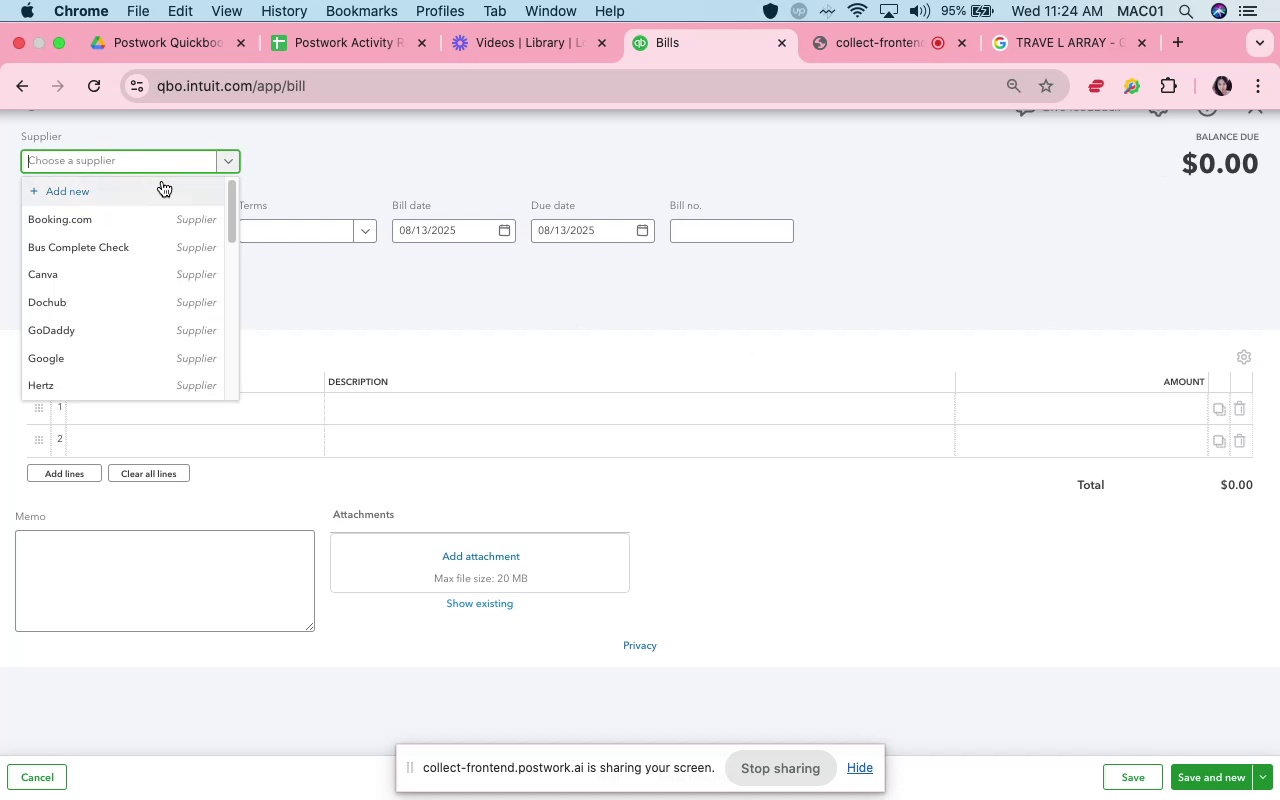 
left_click([162, 184])
 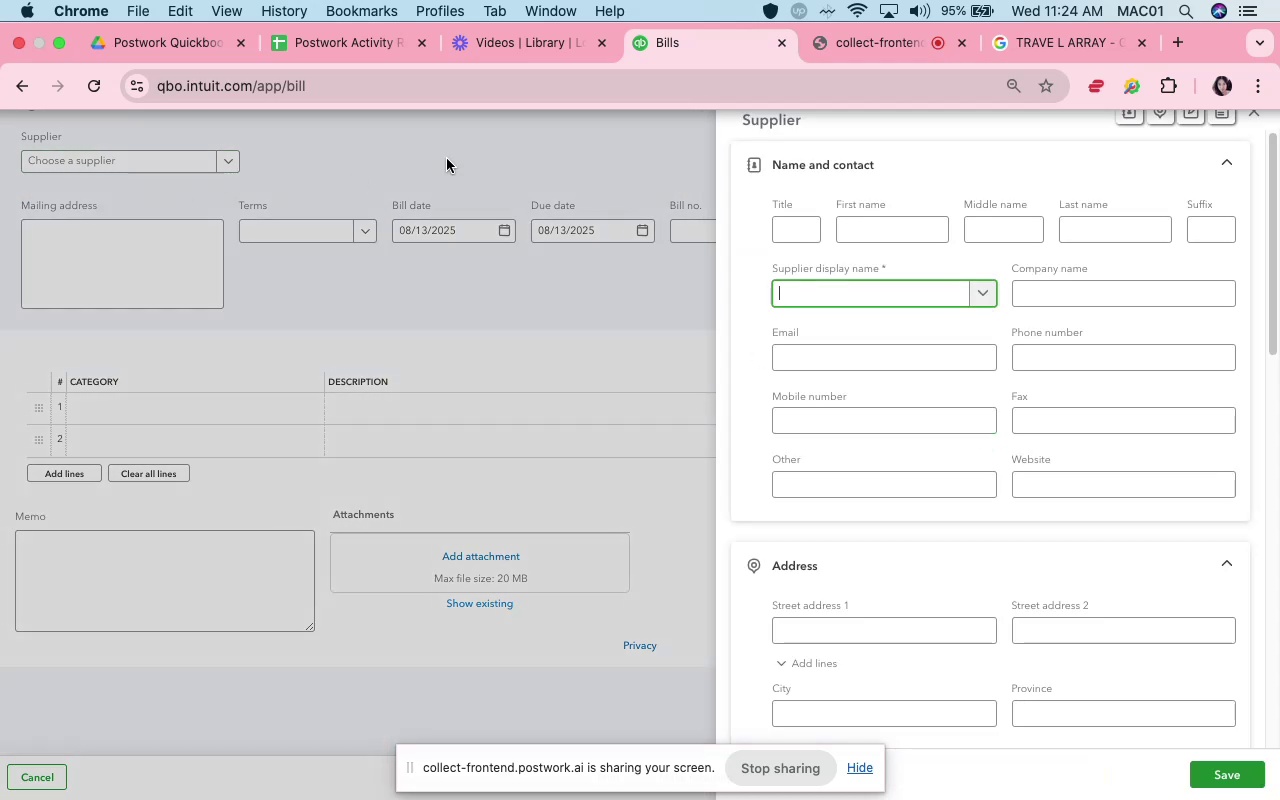 
type(Suth)
key(Backspace)
key(Backspace)
key(Backspace)
key(Backspace)
type(outhwest Airlines)
 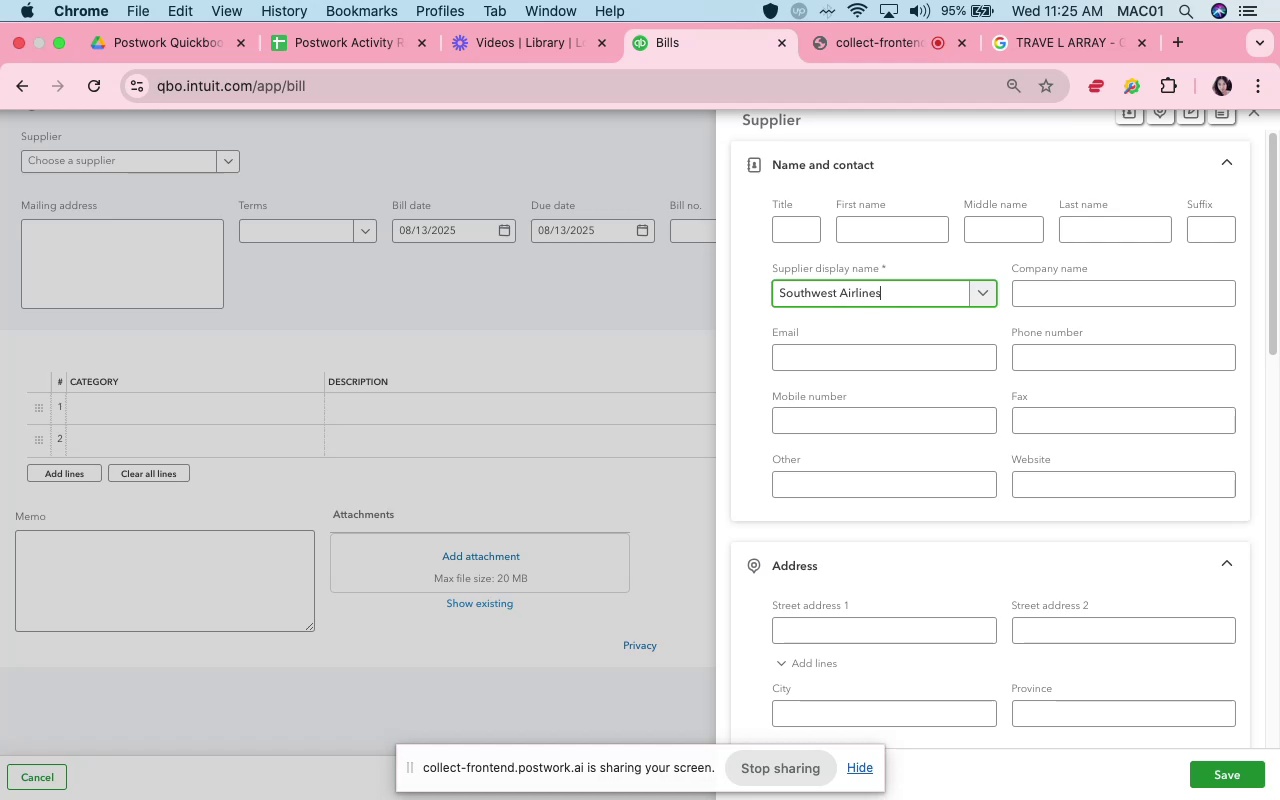 
wait(9.65)
 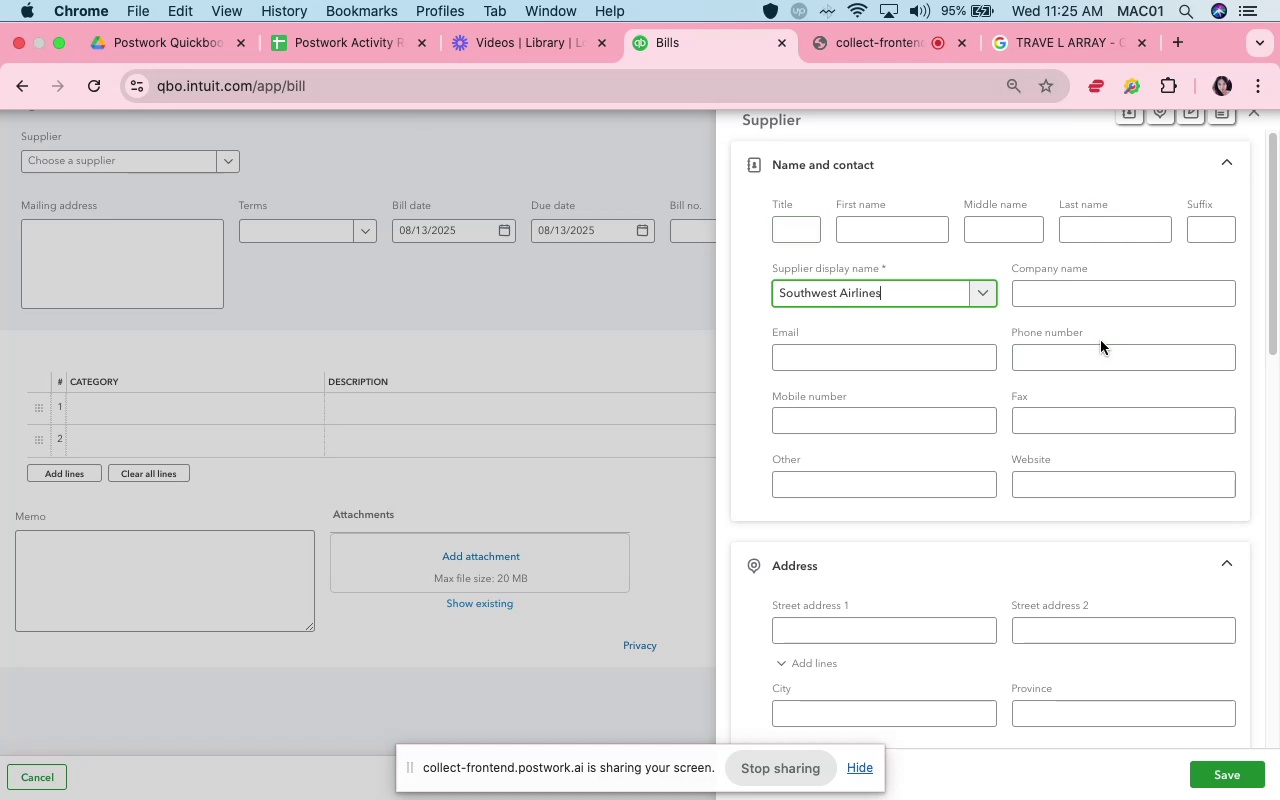 
left_click([1241, 782])
 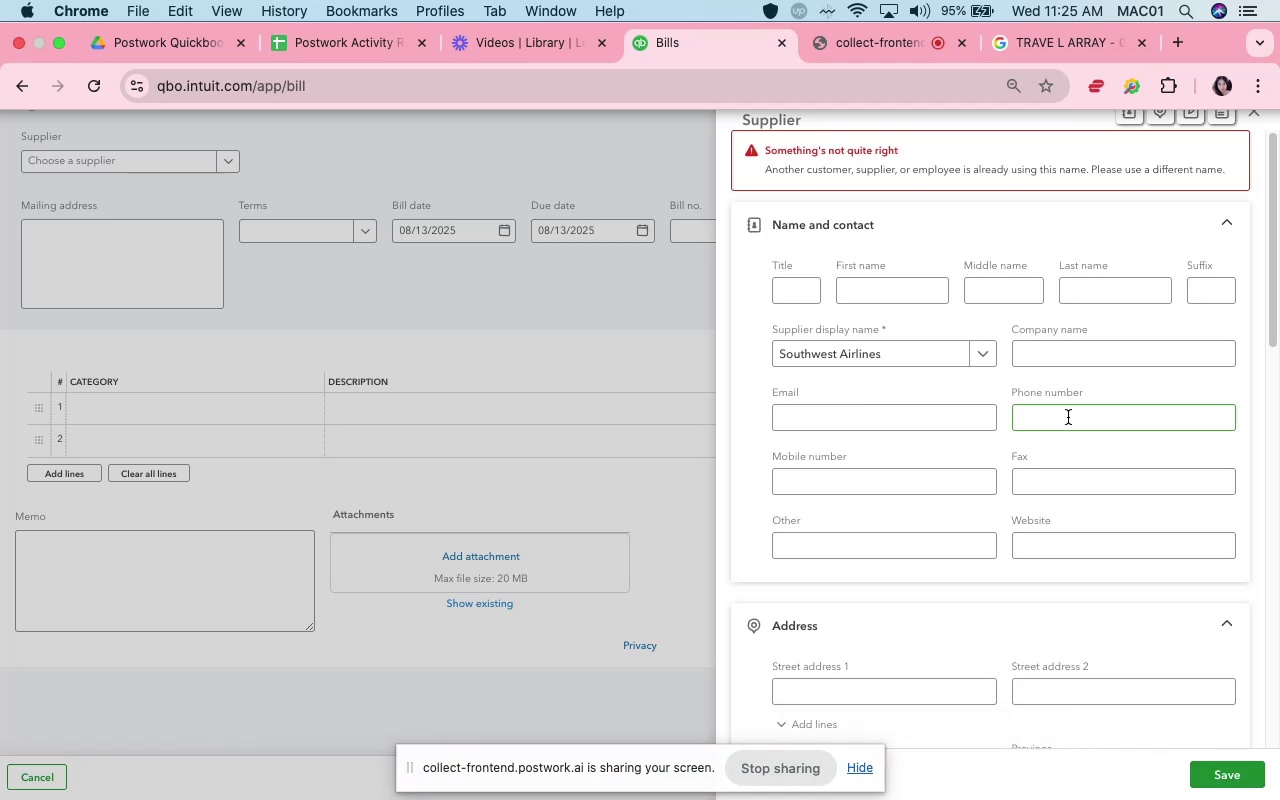 
wait(5.93)
 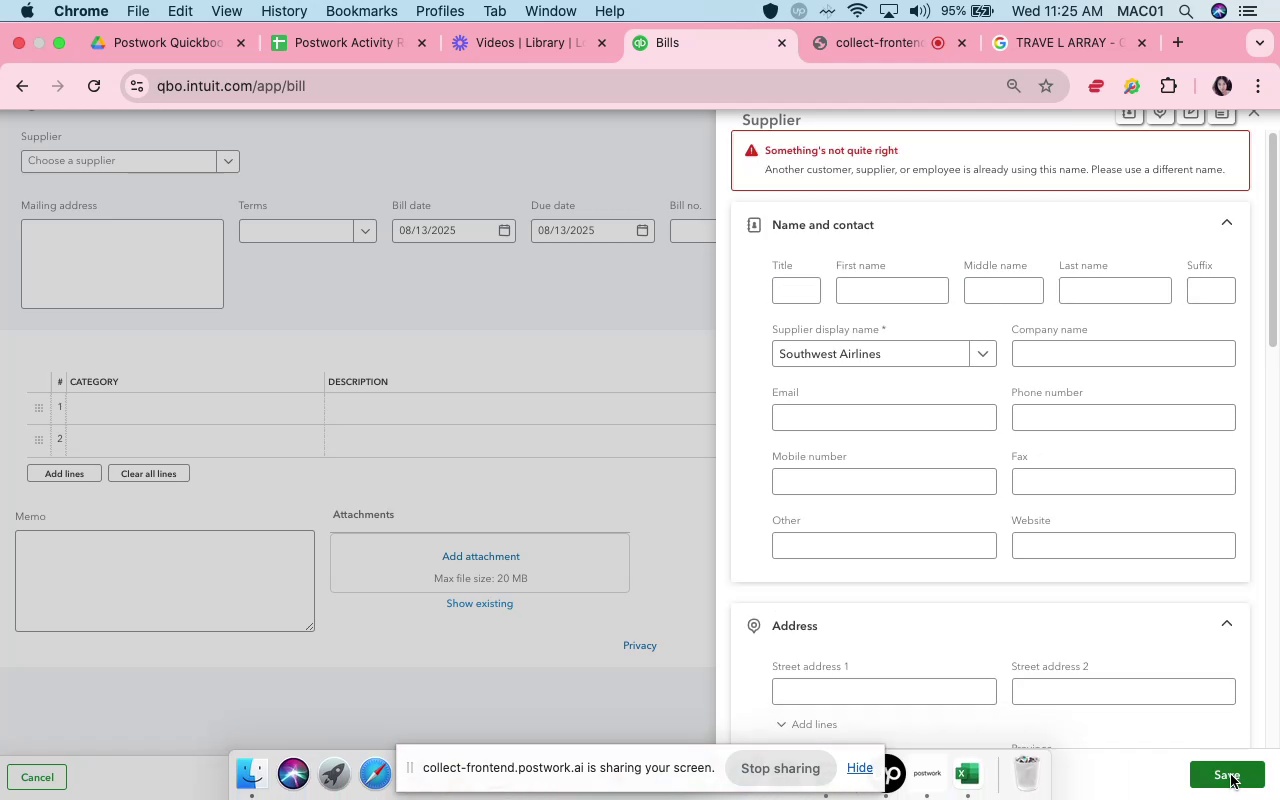 
left_click([204, 174])
 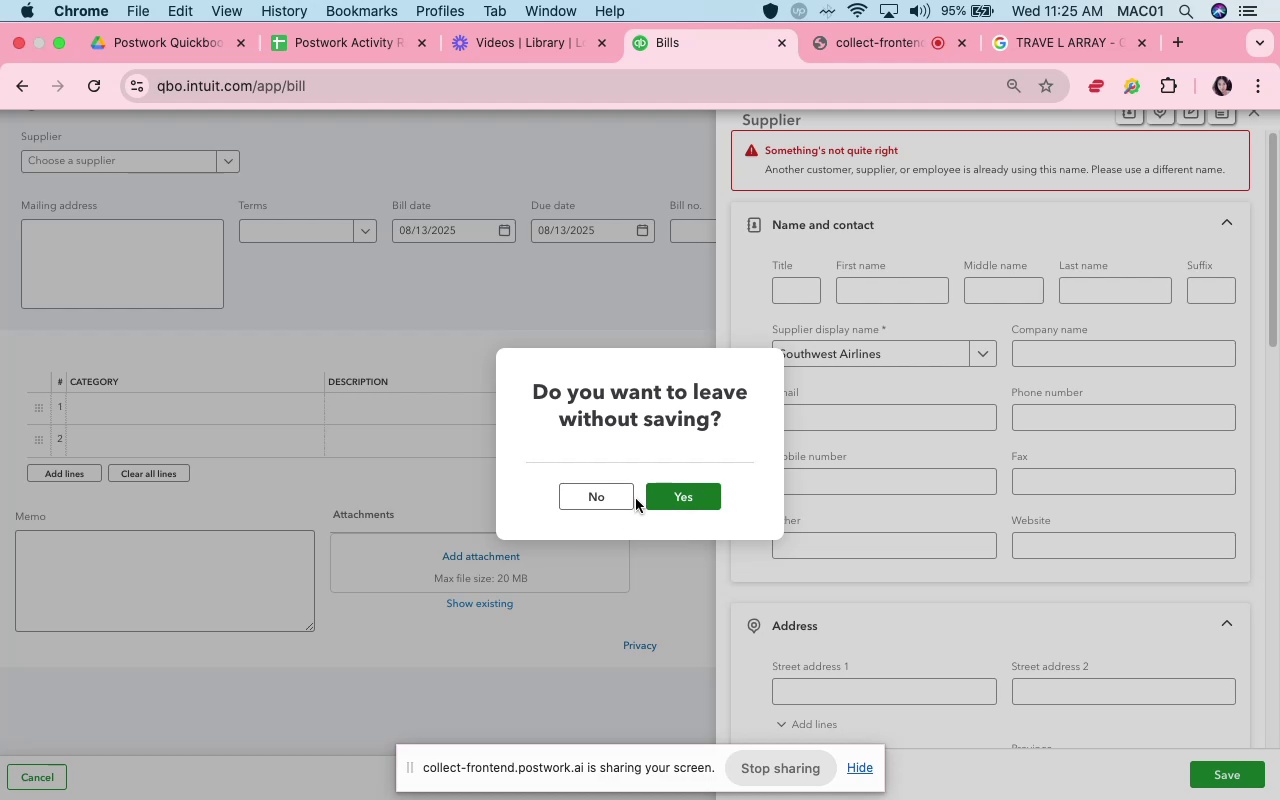 
left_click([660, 494])
 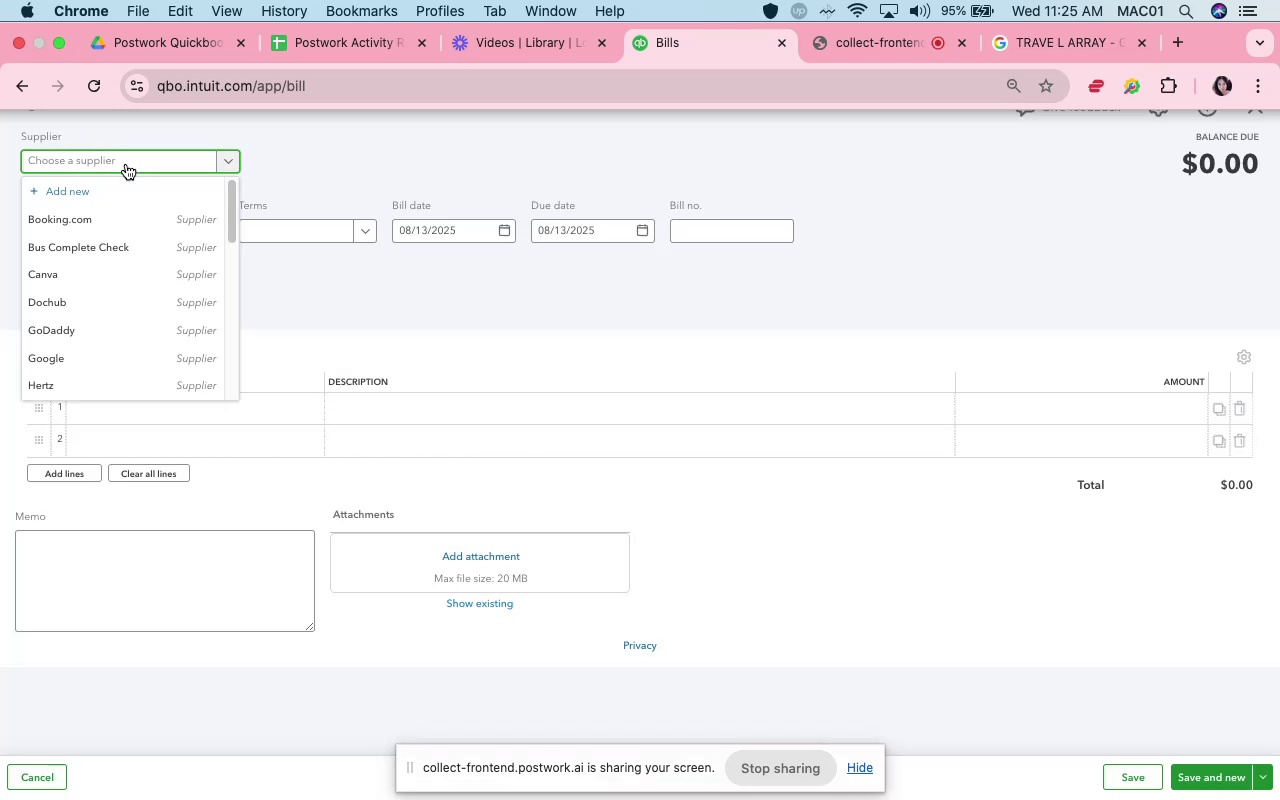 
type(South)
 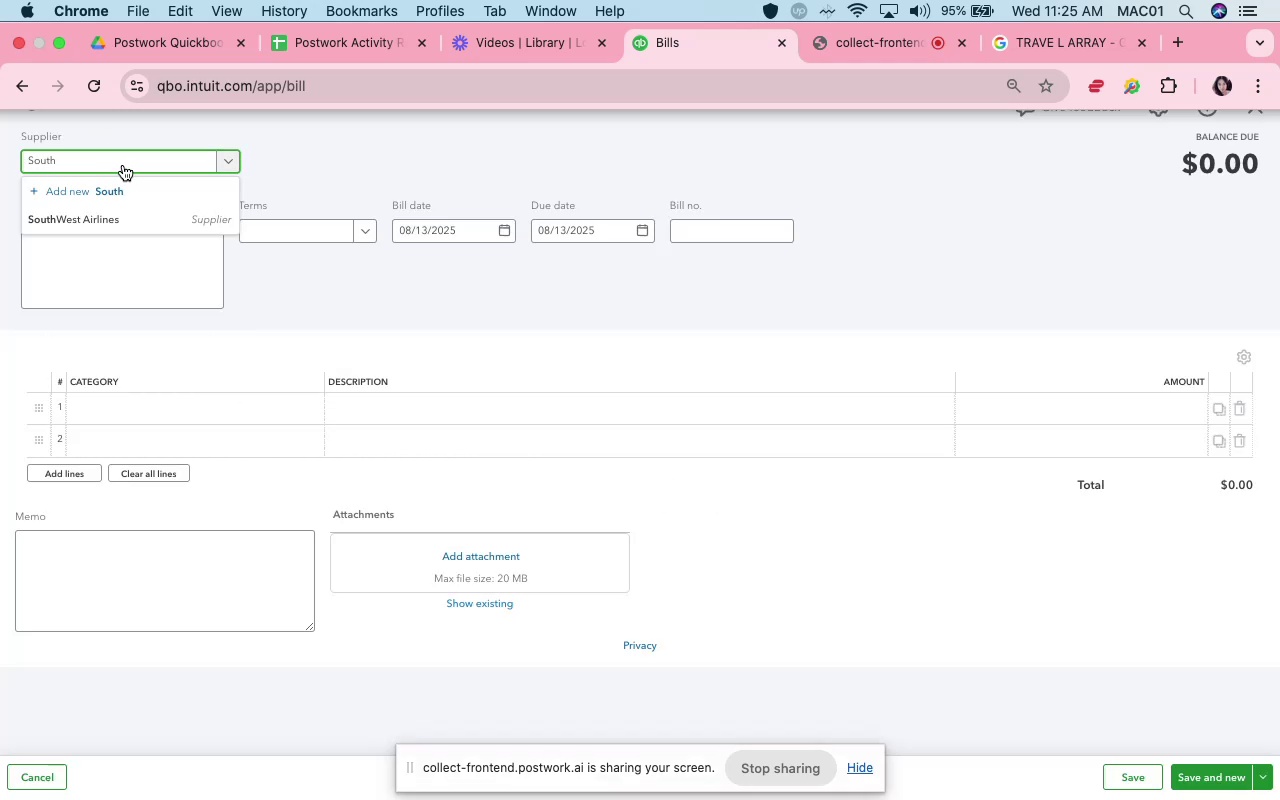 
left_click([150, 214])
 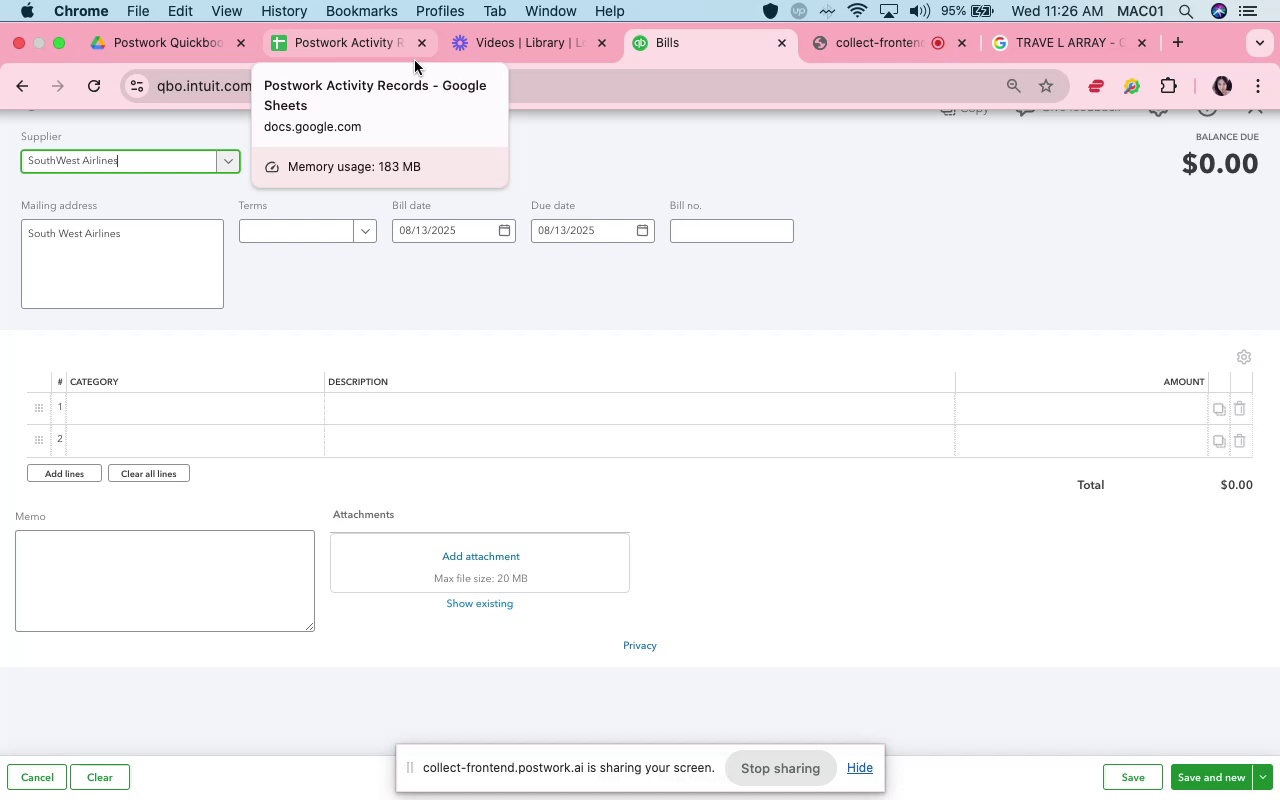 
wait(37.41)
 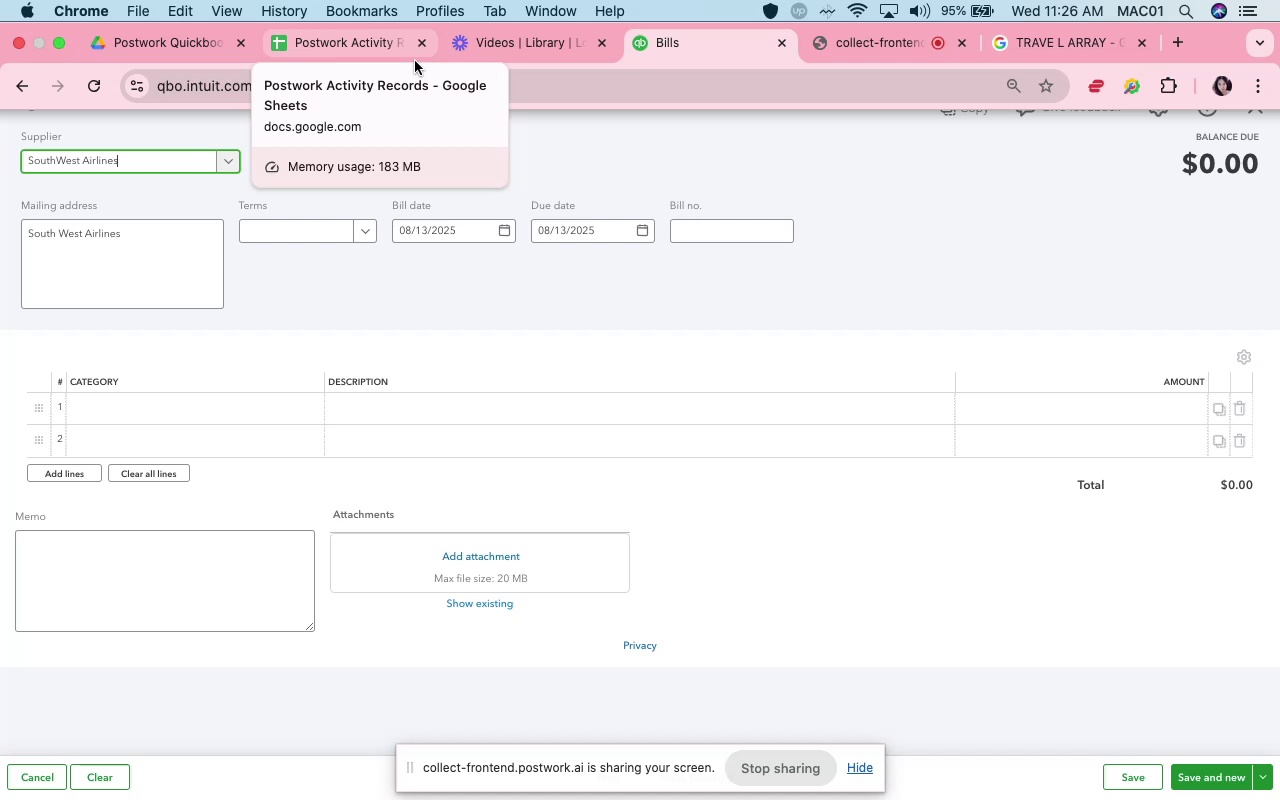 
left_click([1251, 114])
 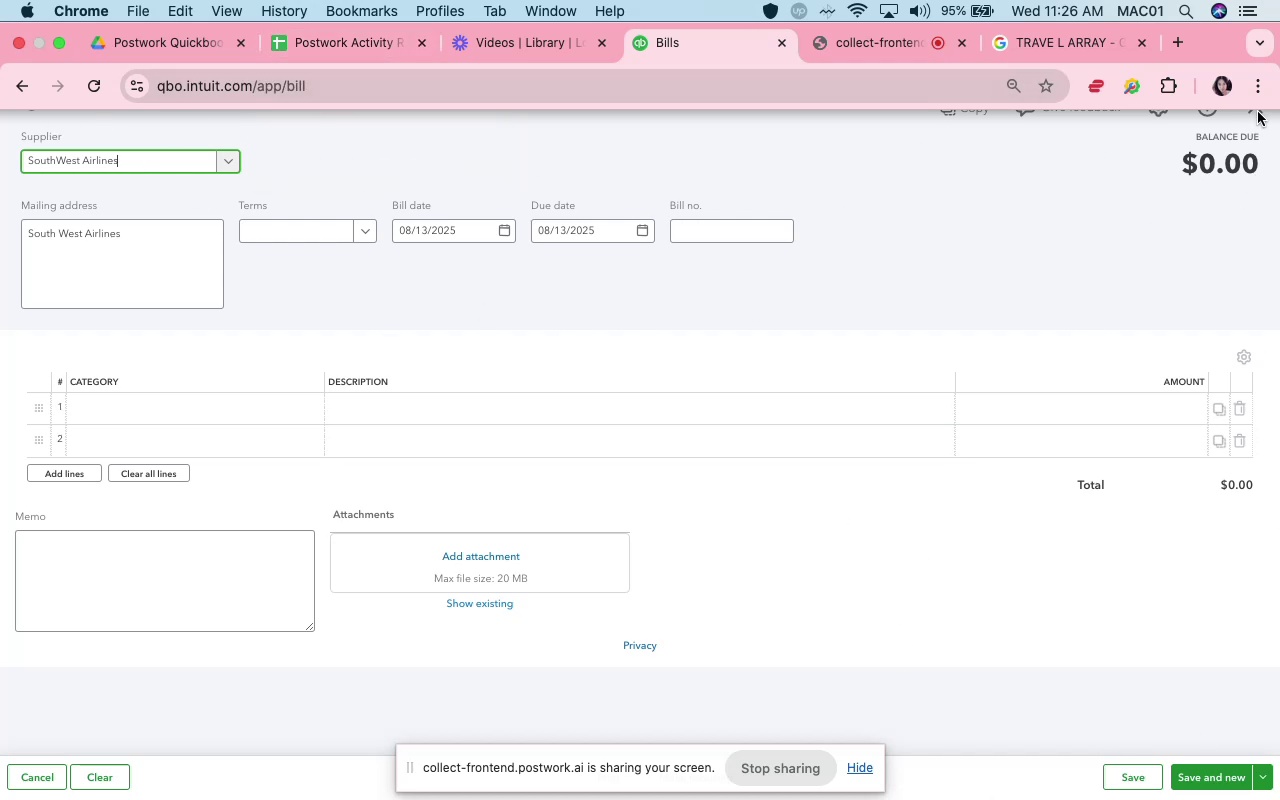 
wait(5.33)
 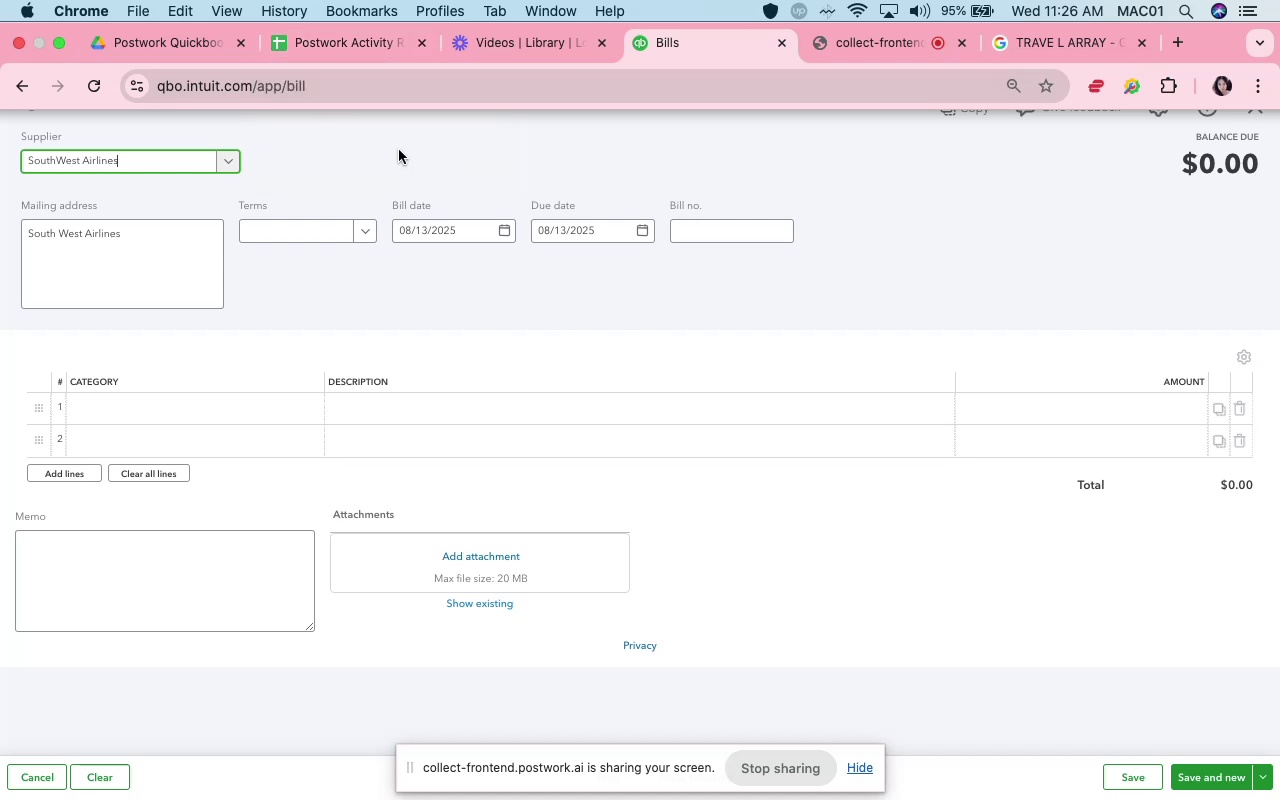 
mouse_move([72, 78])
 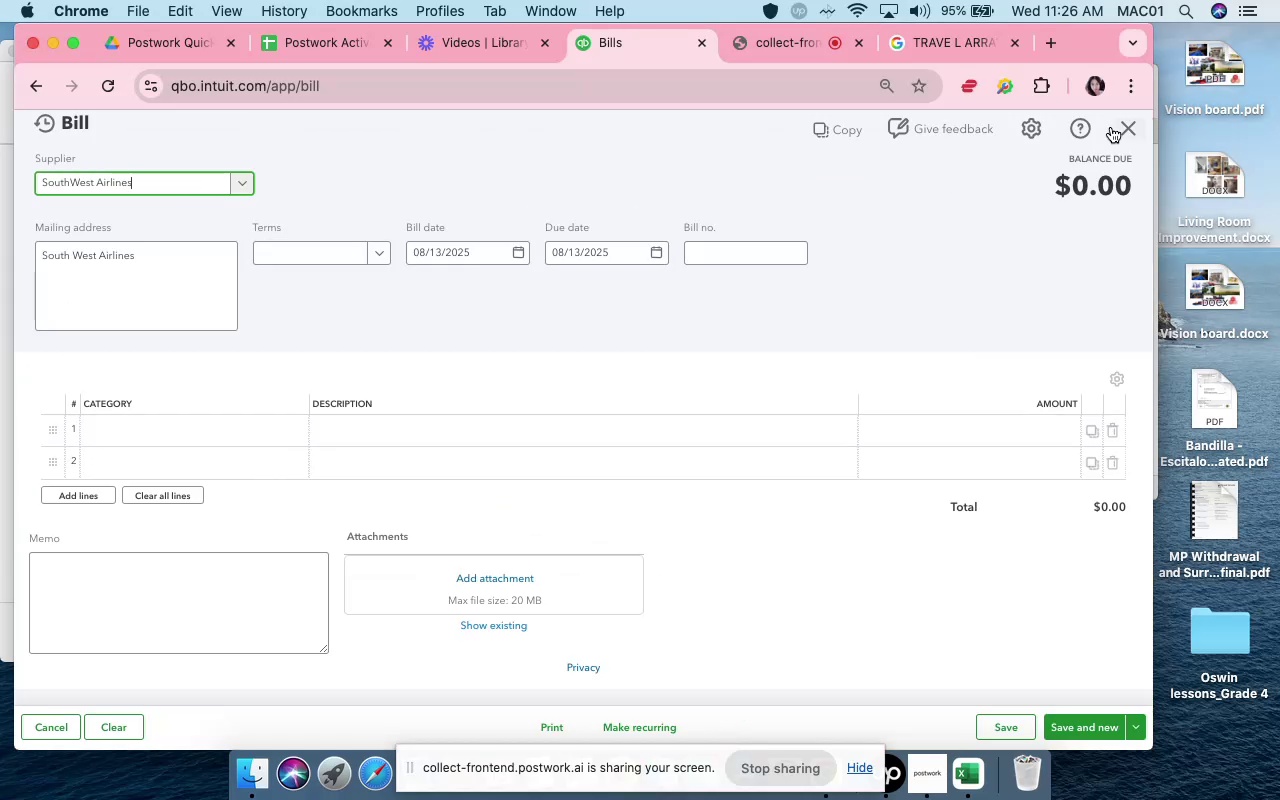 
left_click([1117, 127])
 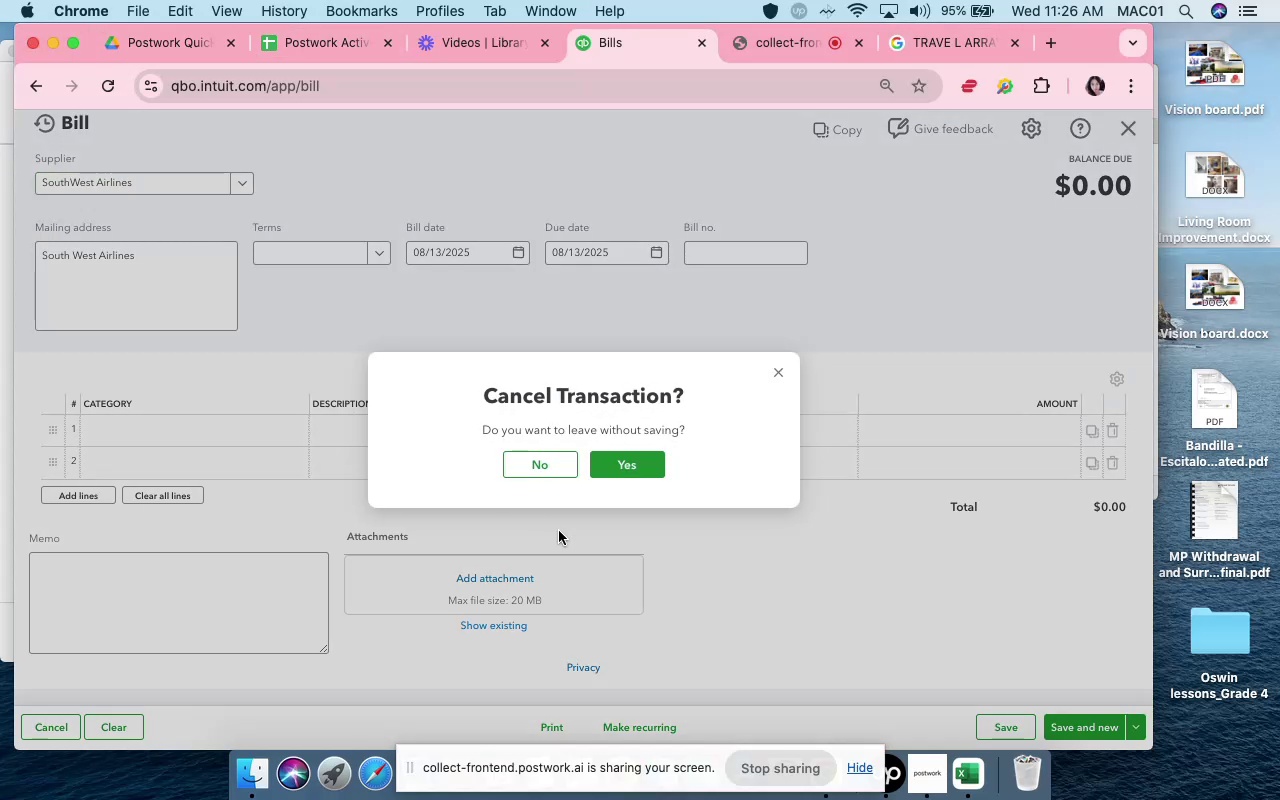 
left_click([627, 467])
 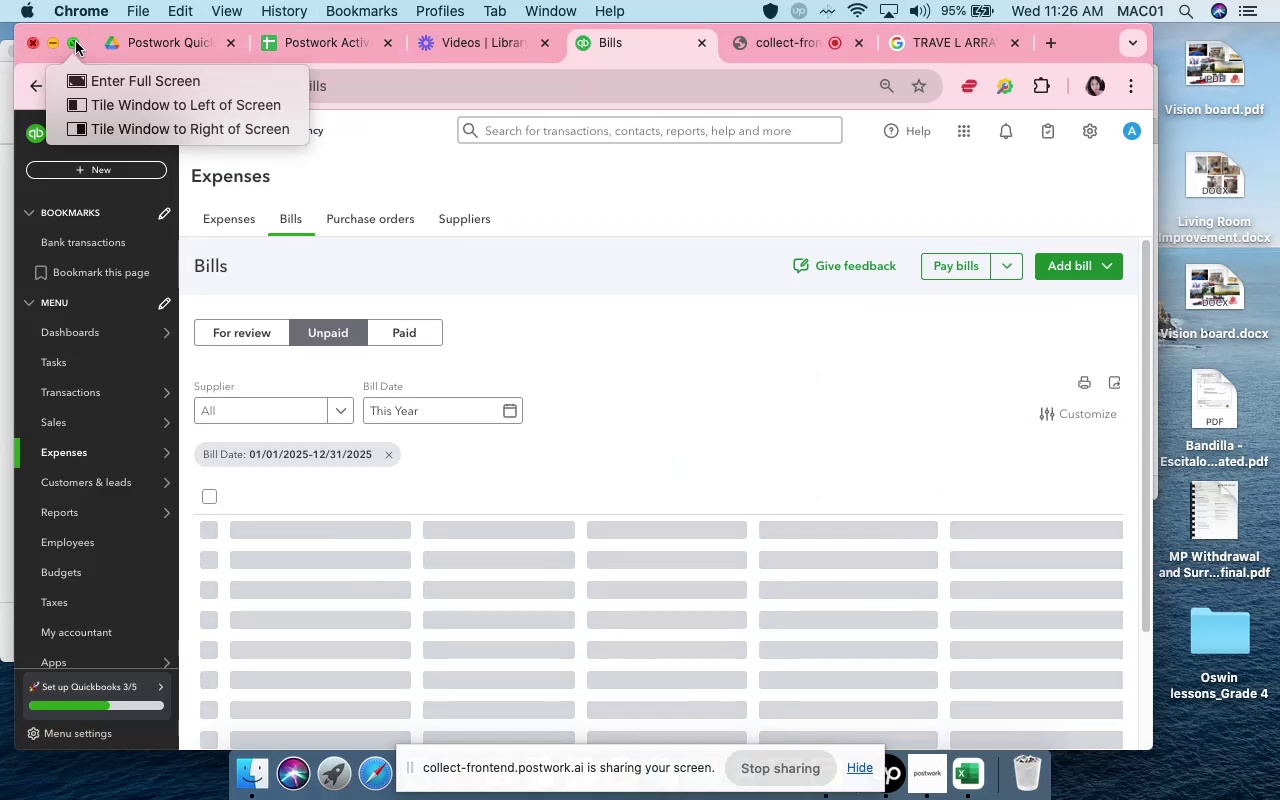 
left_click([76, 42])
 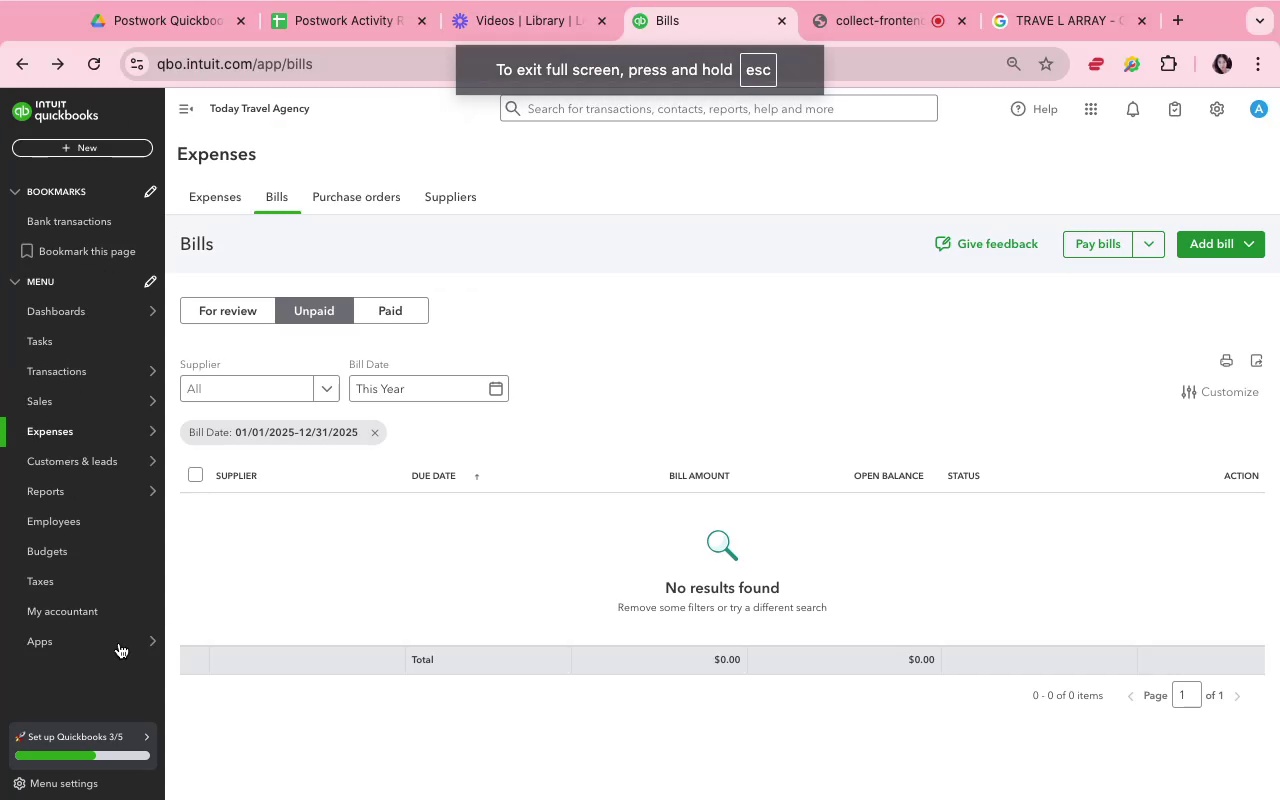 
wait(6.31)
 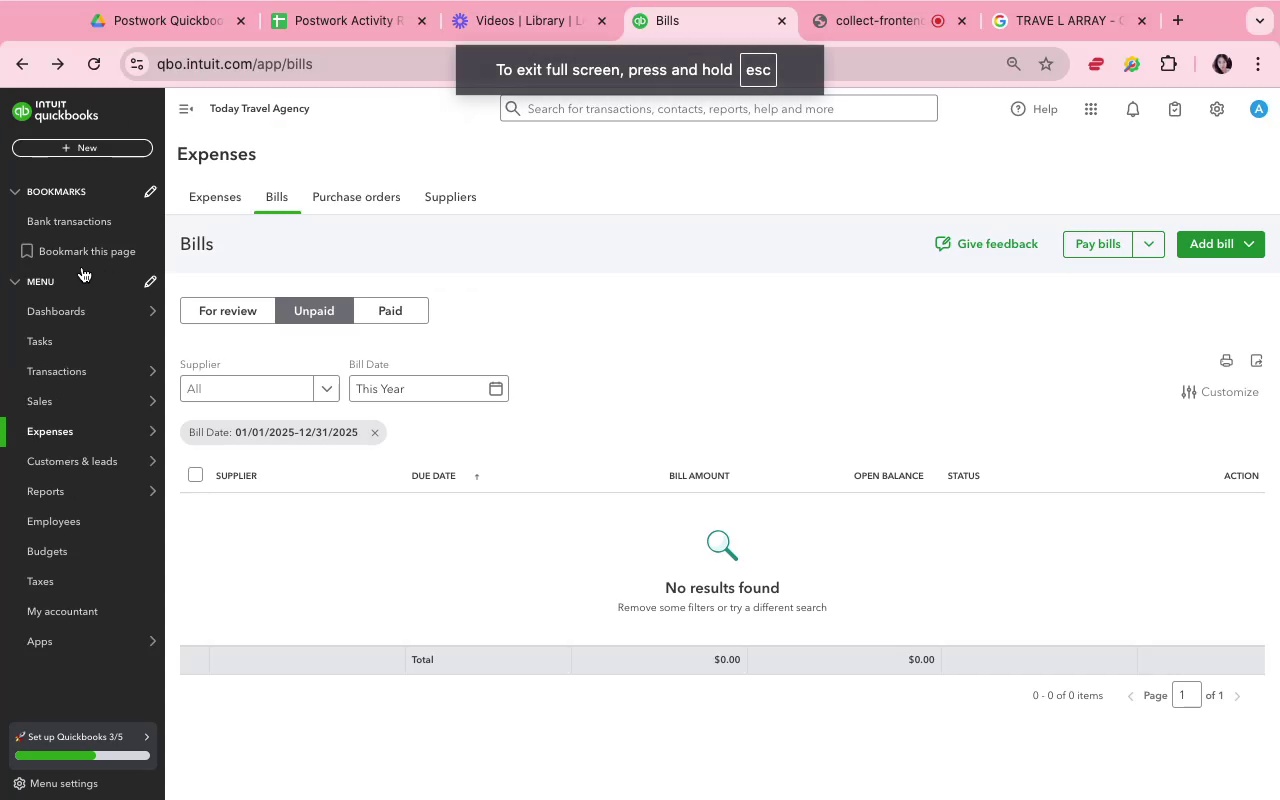 
mouse_move([159, 374])
 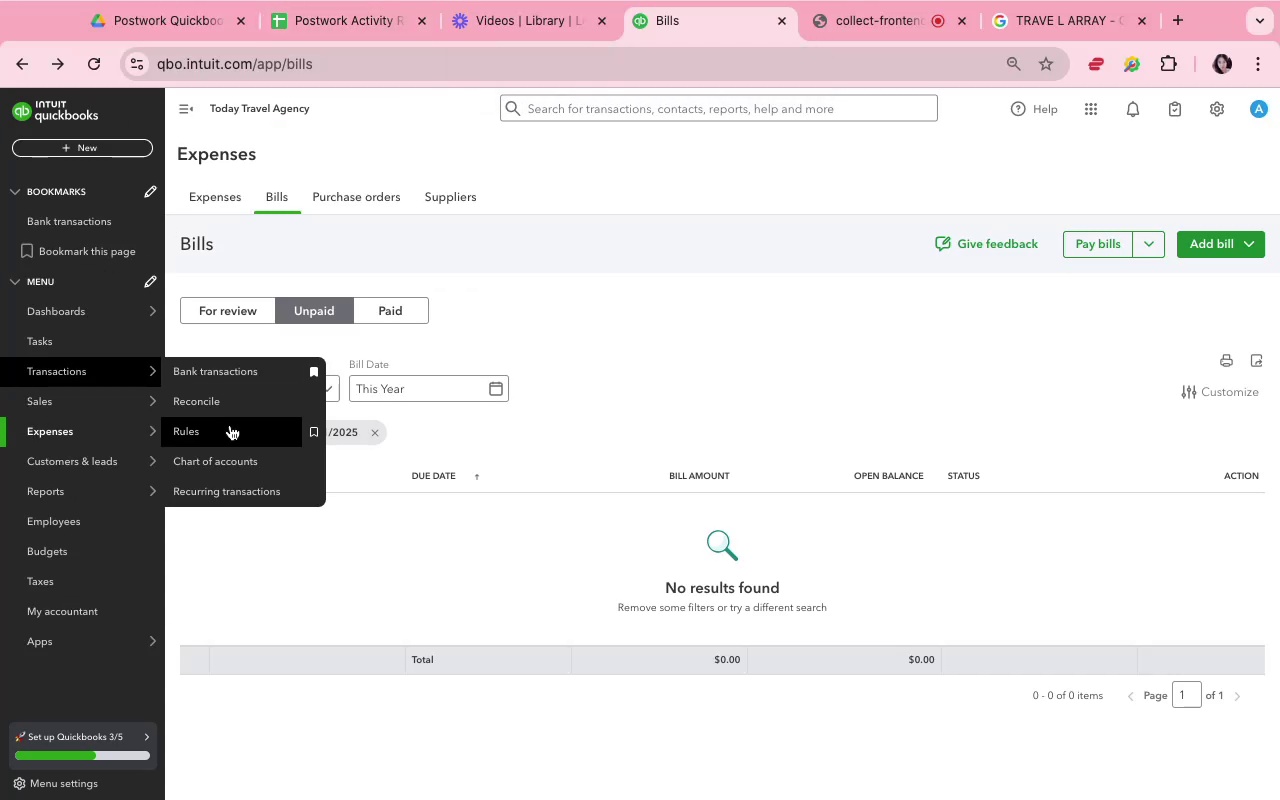 
mouse_move([275, 428])
 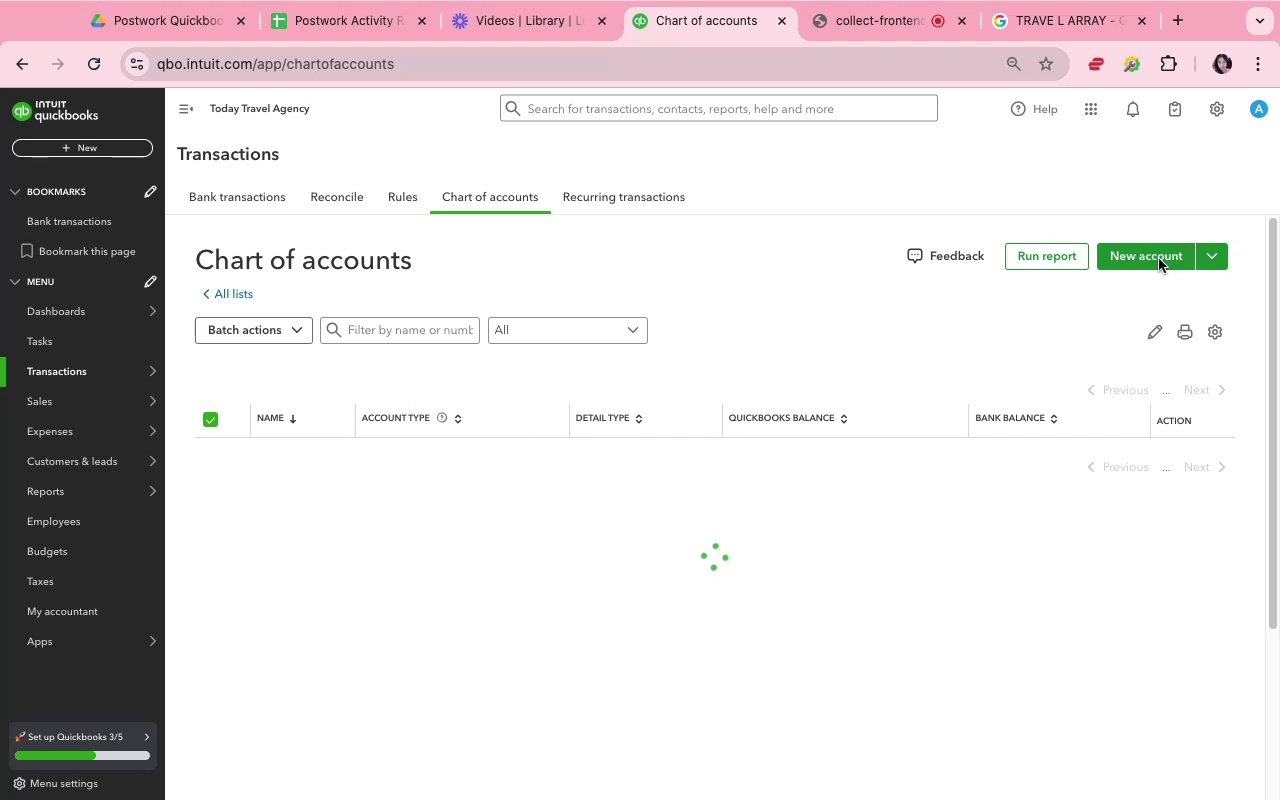 
left_click([1159, 259])
 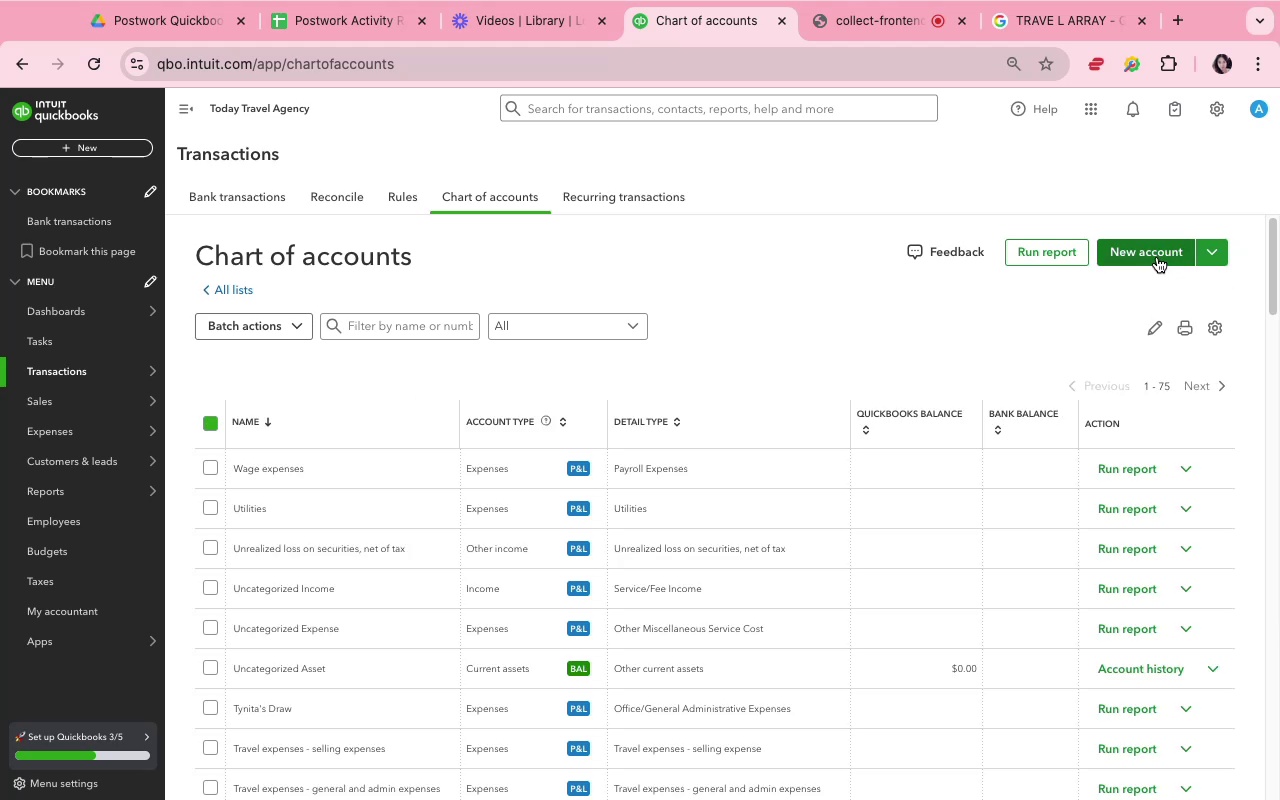 
wait(6.07)
 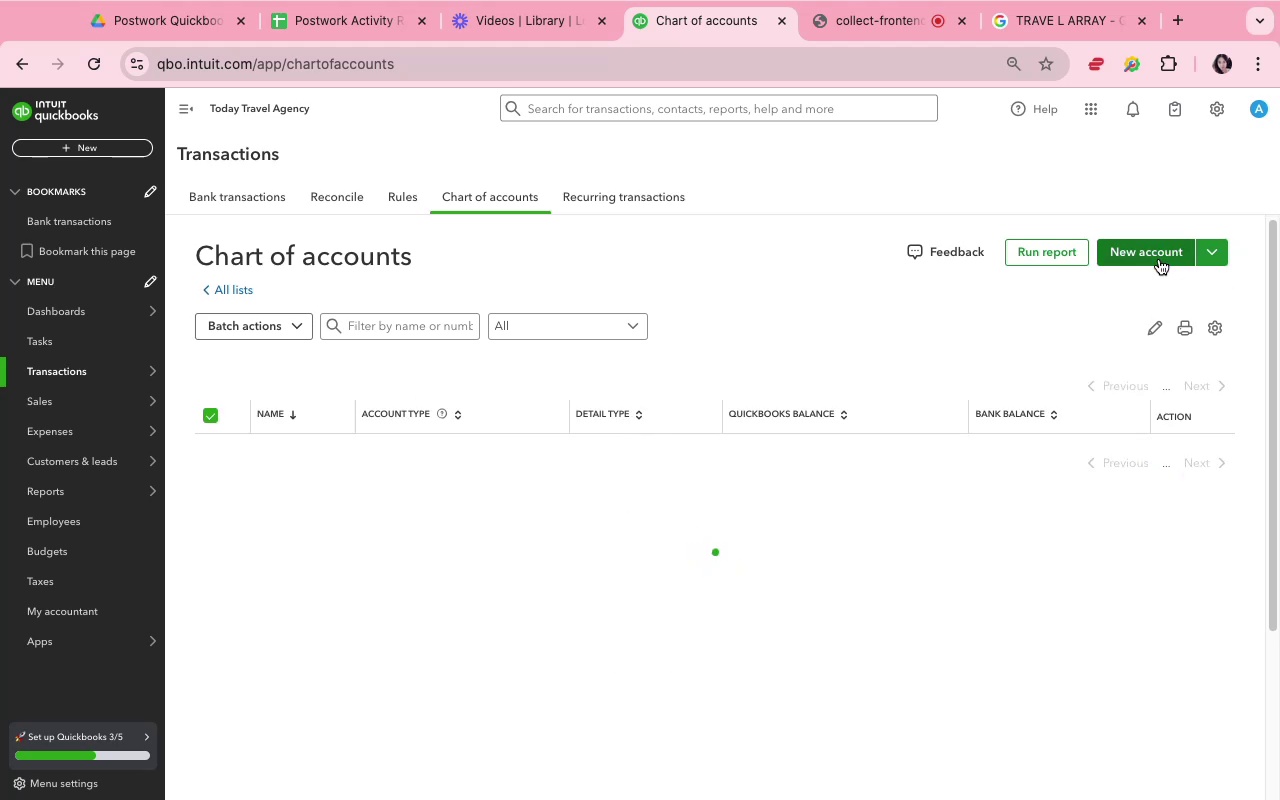 
mouse_move([961, 230])
 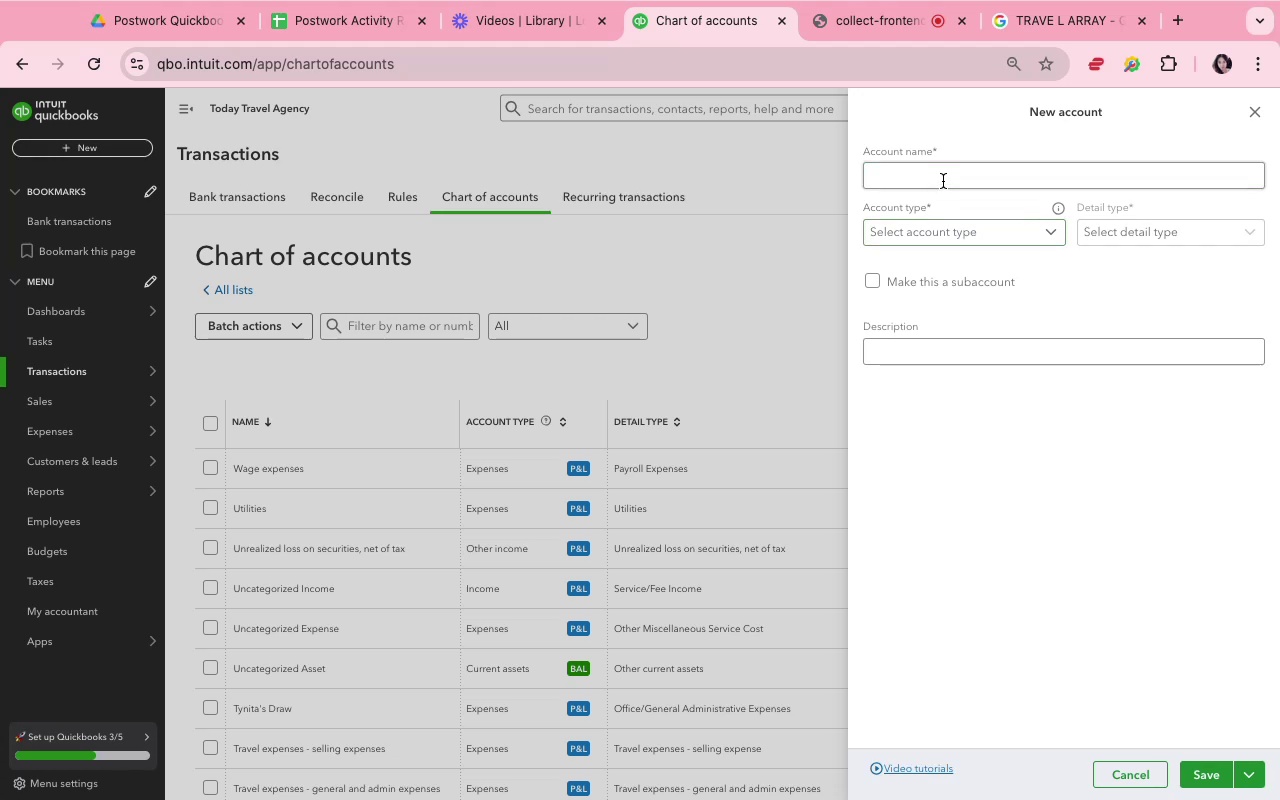 
left_click([941, 177])
 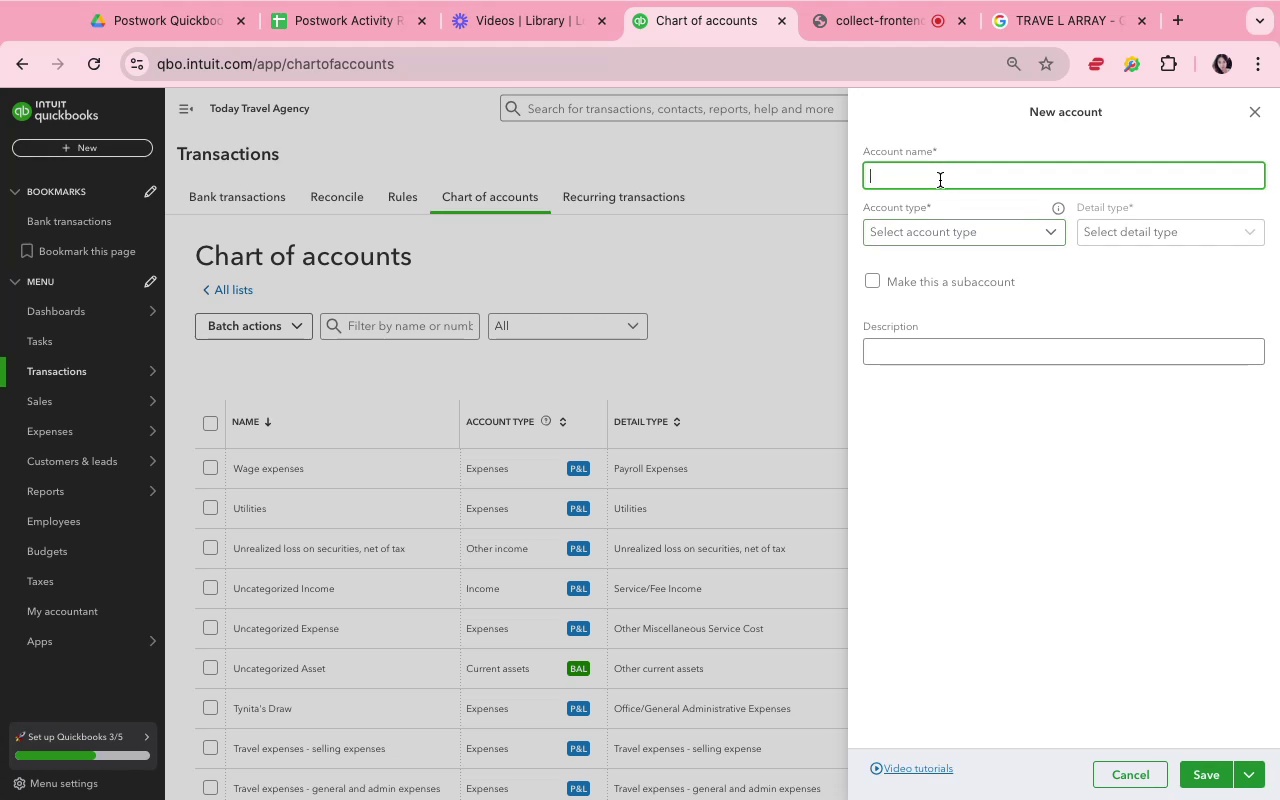 
type(Independent Contractor)
 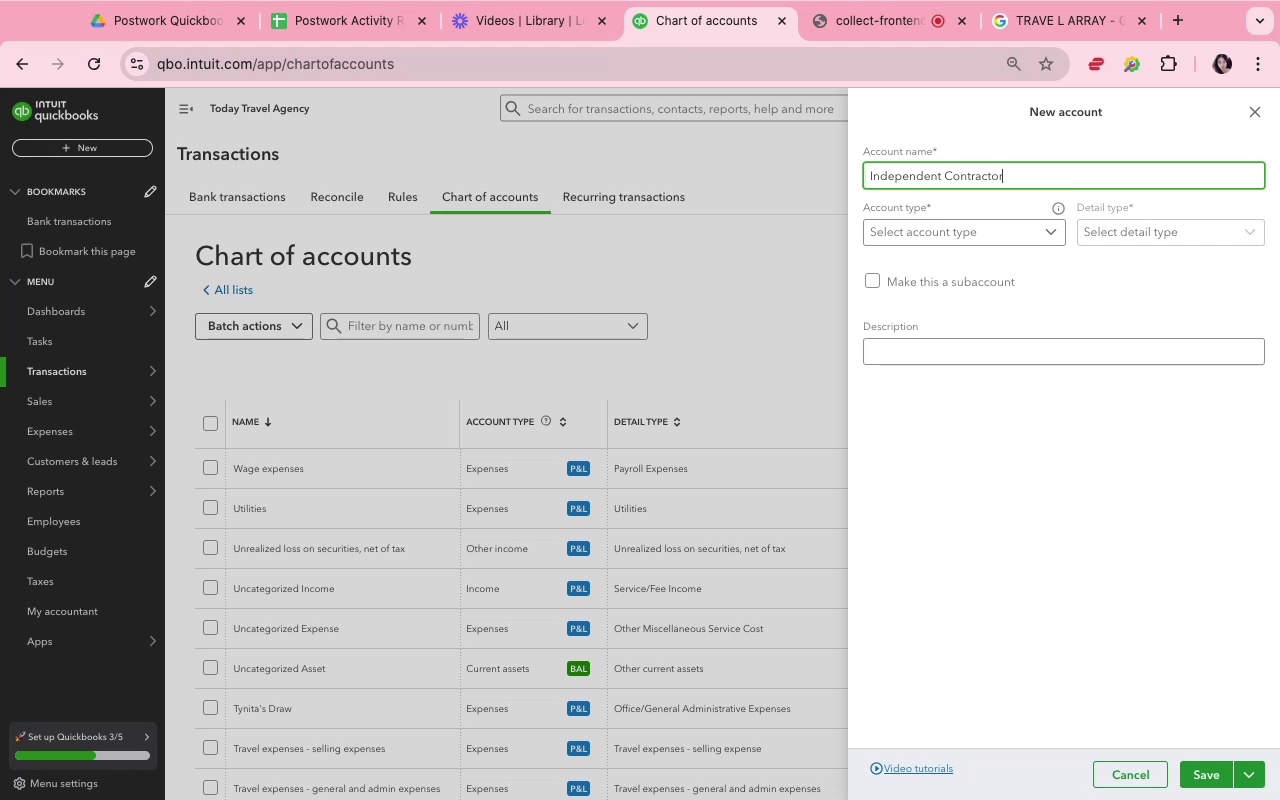 
left_click([920, 240])
 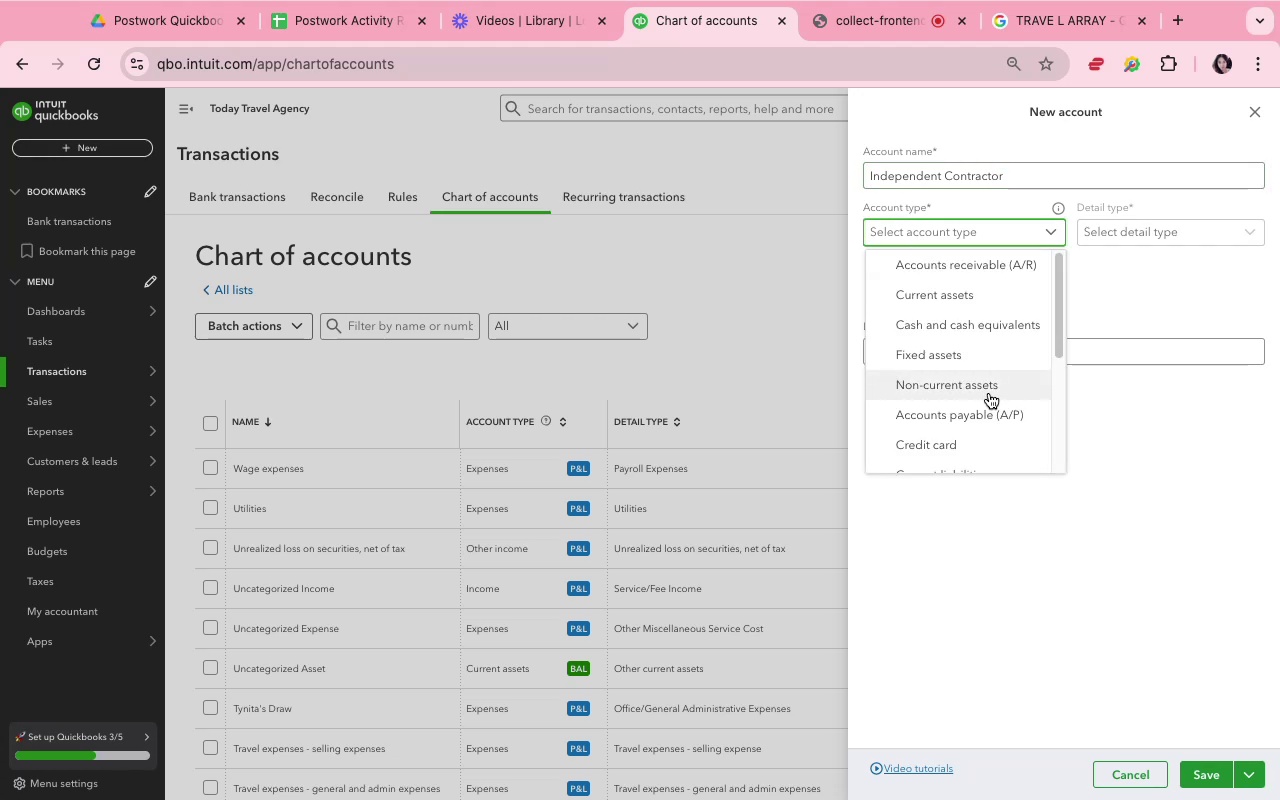 
wait(6.23)
 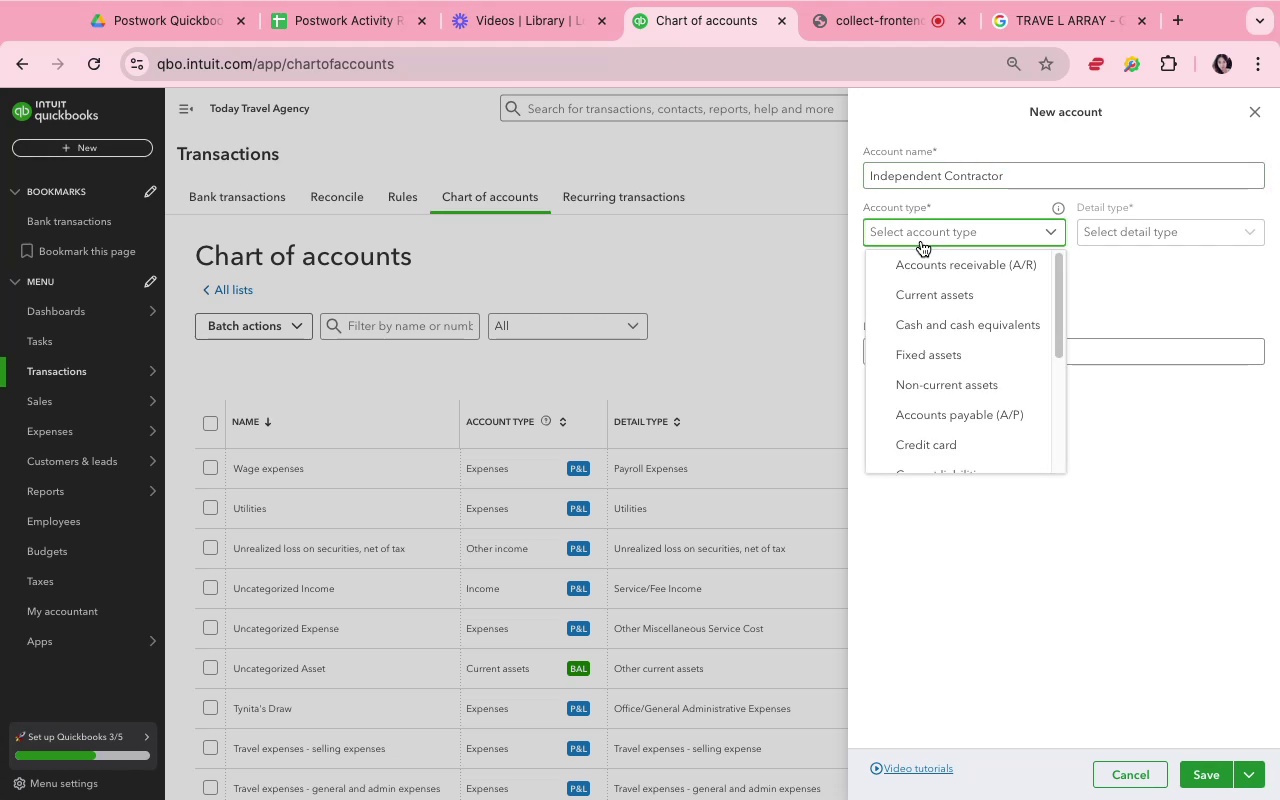 
scroll: coordinate [969, 413], scroll_direction: down, amount: 11.0
 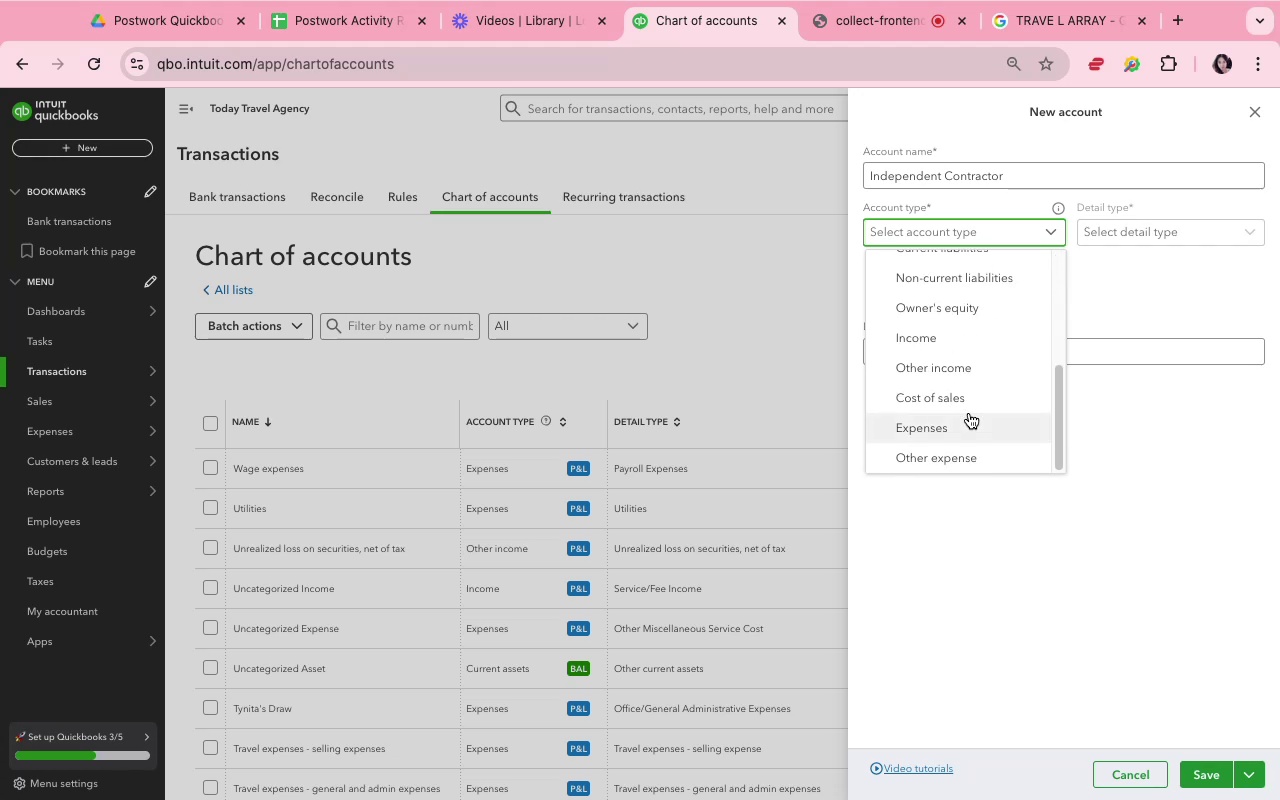 
wait(8.19)
 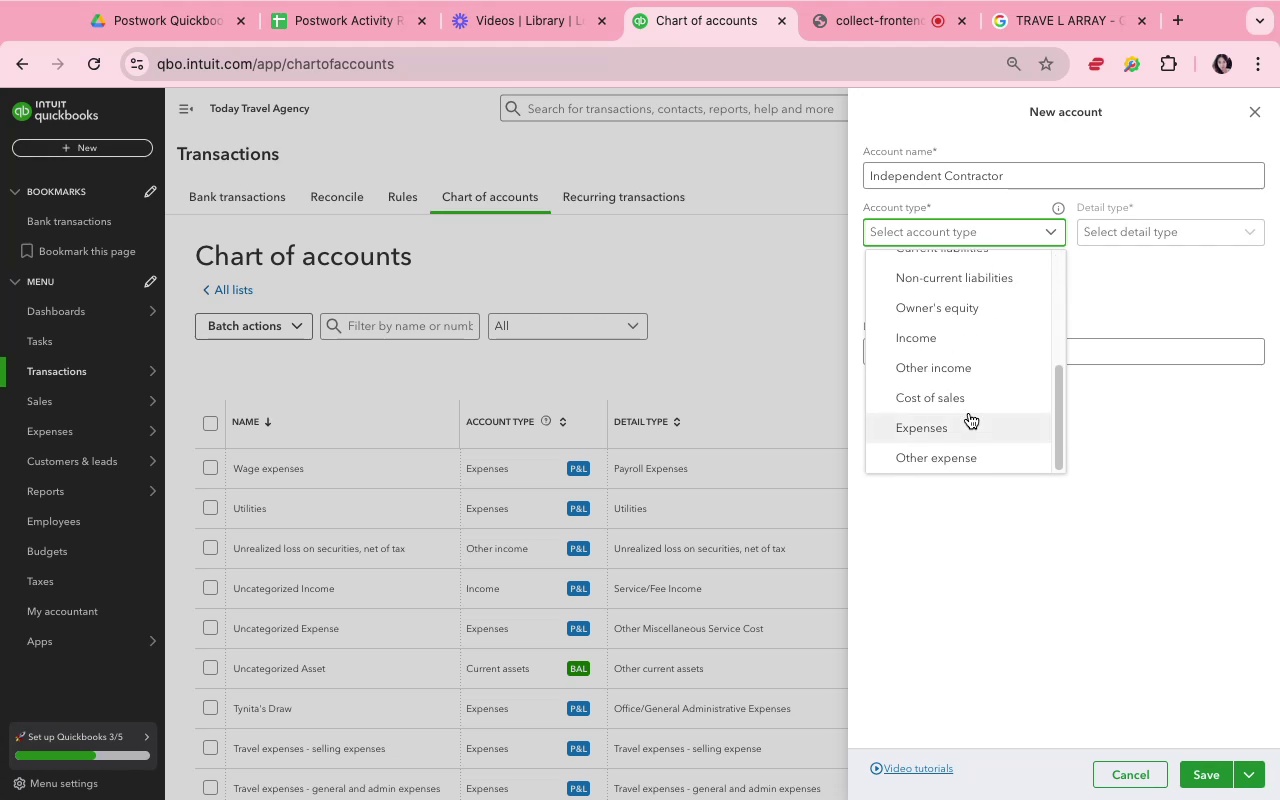 
left_click([969, 413])
 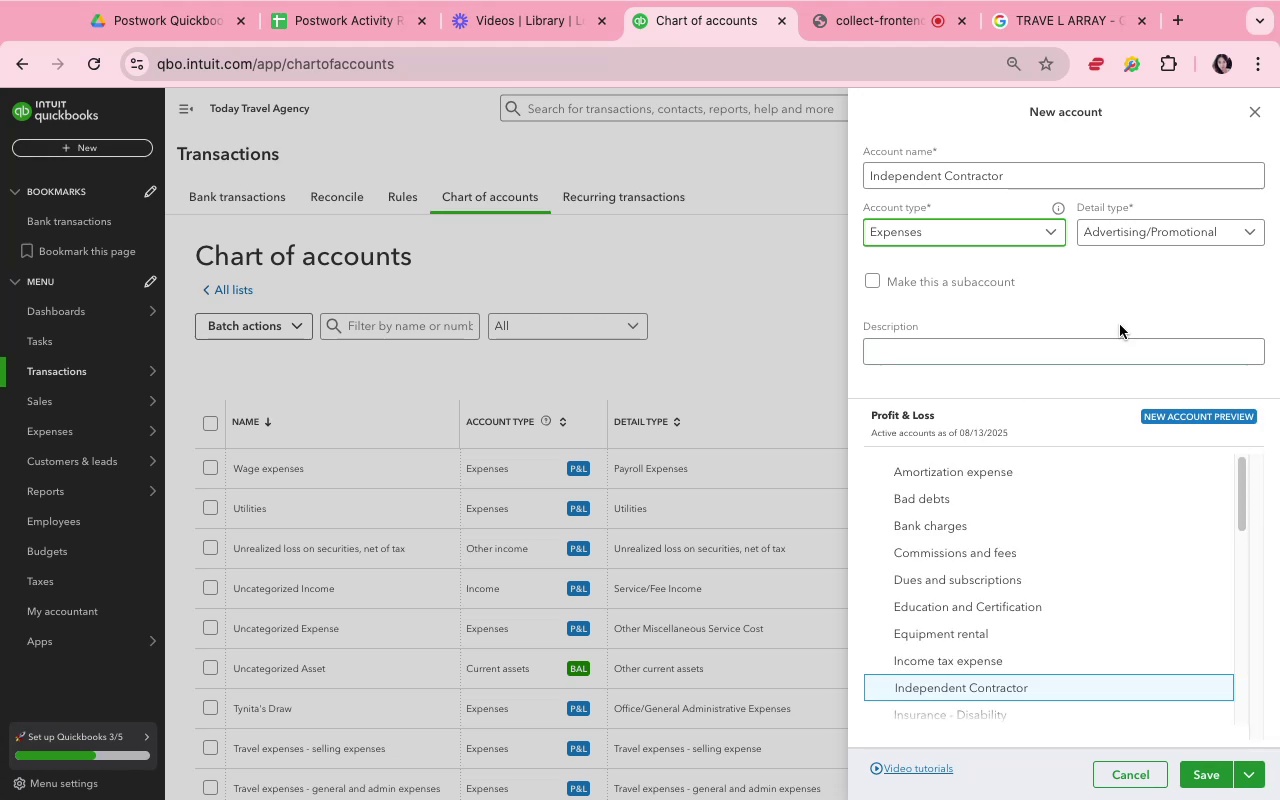 
left_click([1182, 239])
 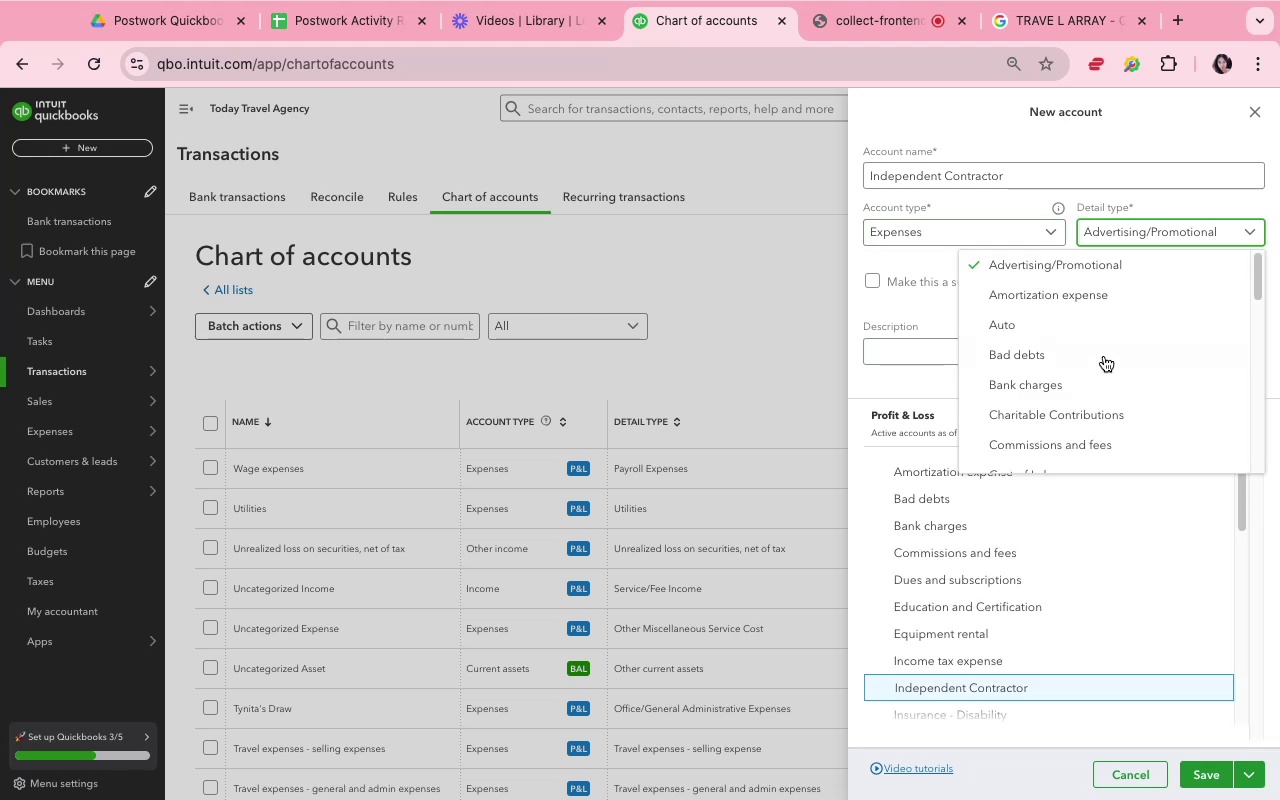 
scroll: coordinate [1050, 435], scroll_direction: down, amount: 10.0
 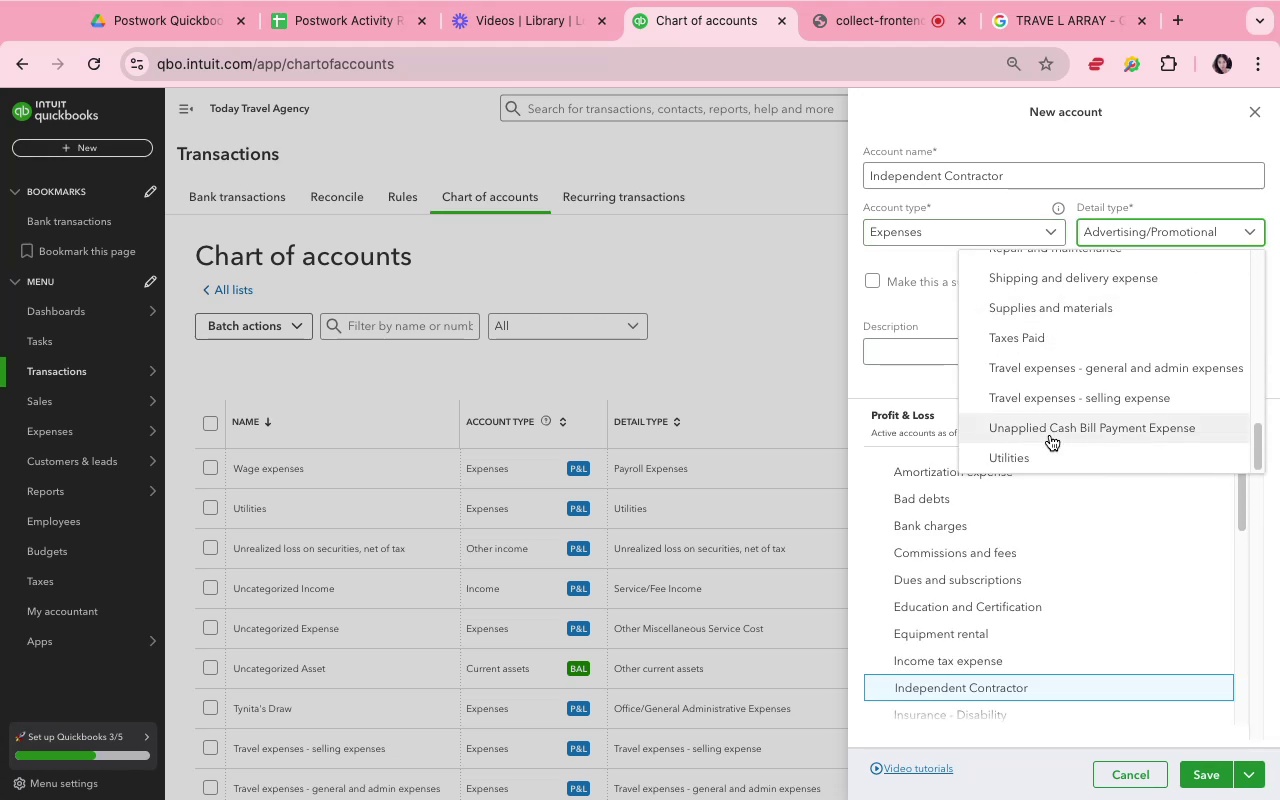 
scroll: coordinate [1047, 380], scroll_direction: up, amount: 7.0
 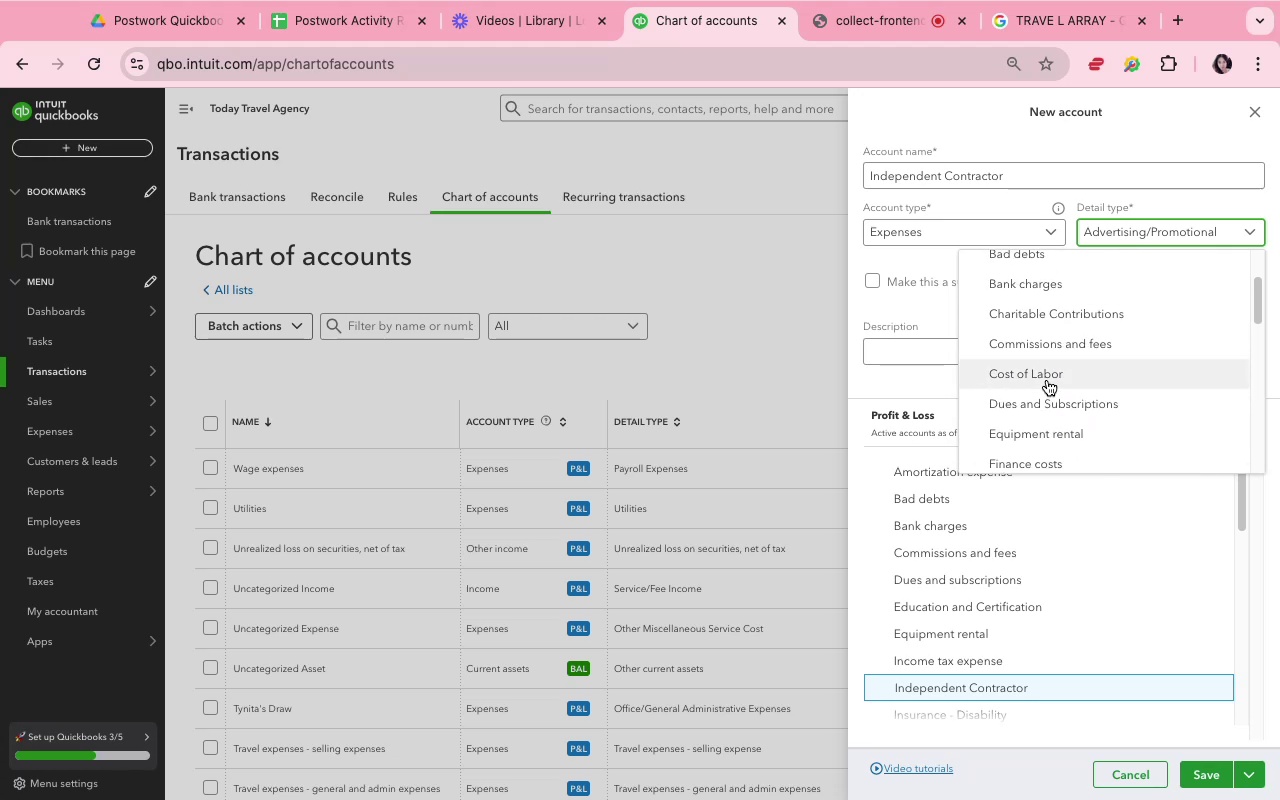 
left_click([1047, 380])
 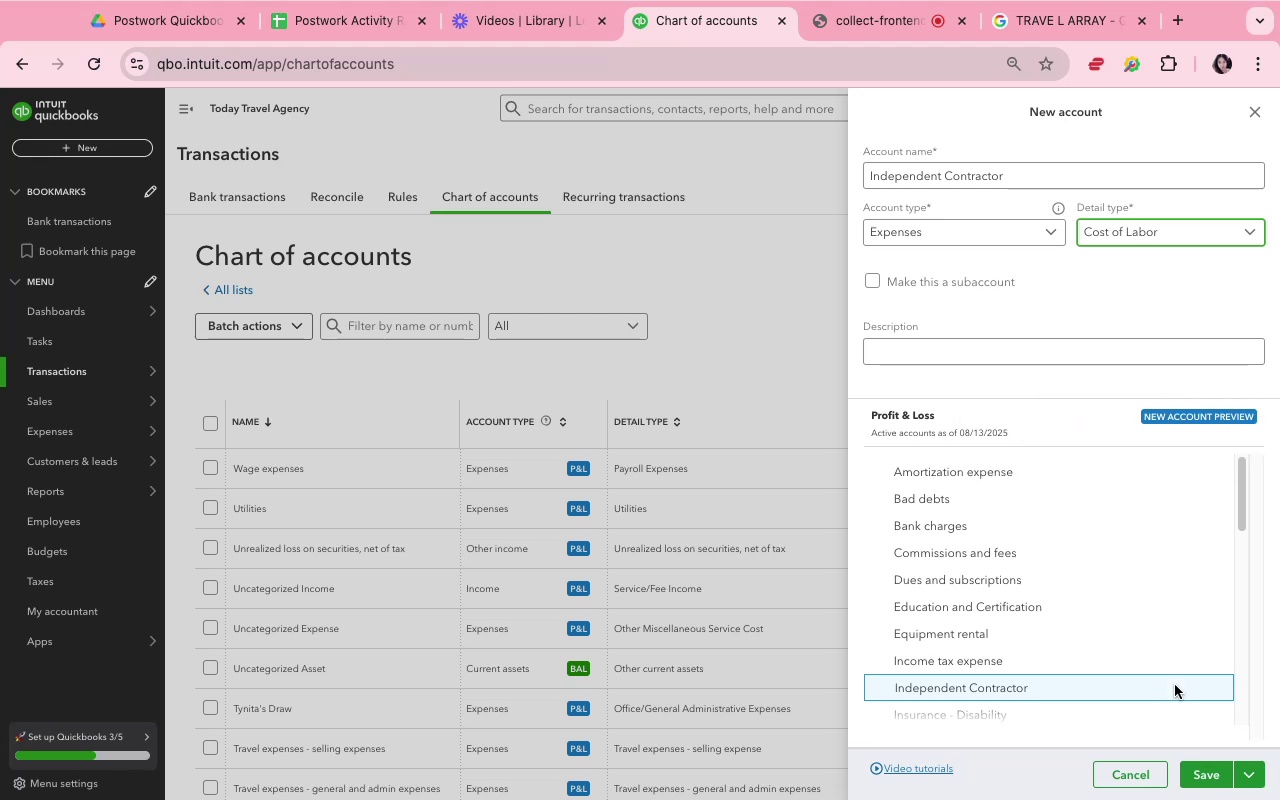 
left_click([1185, 770])
 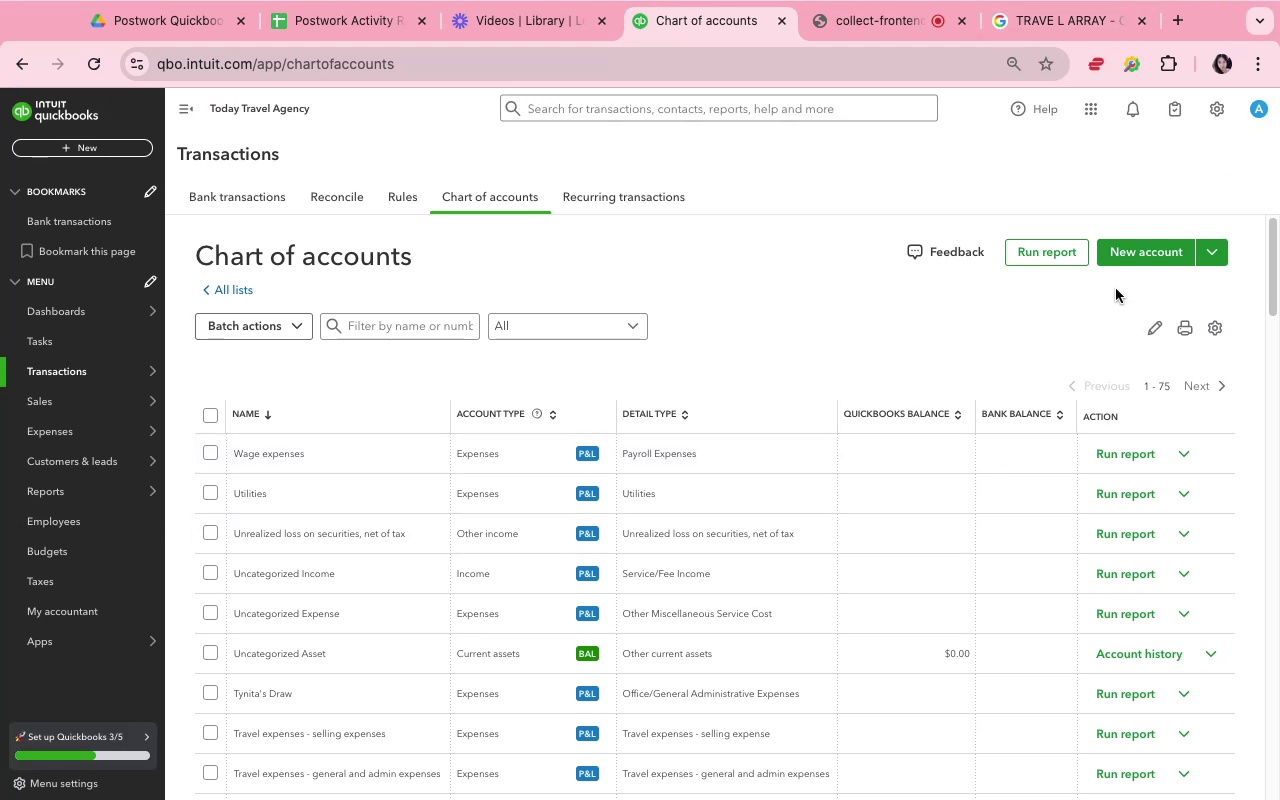 
wait(48.89)
 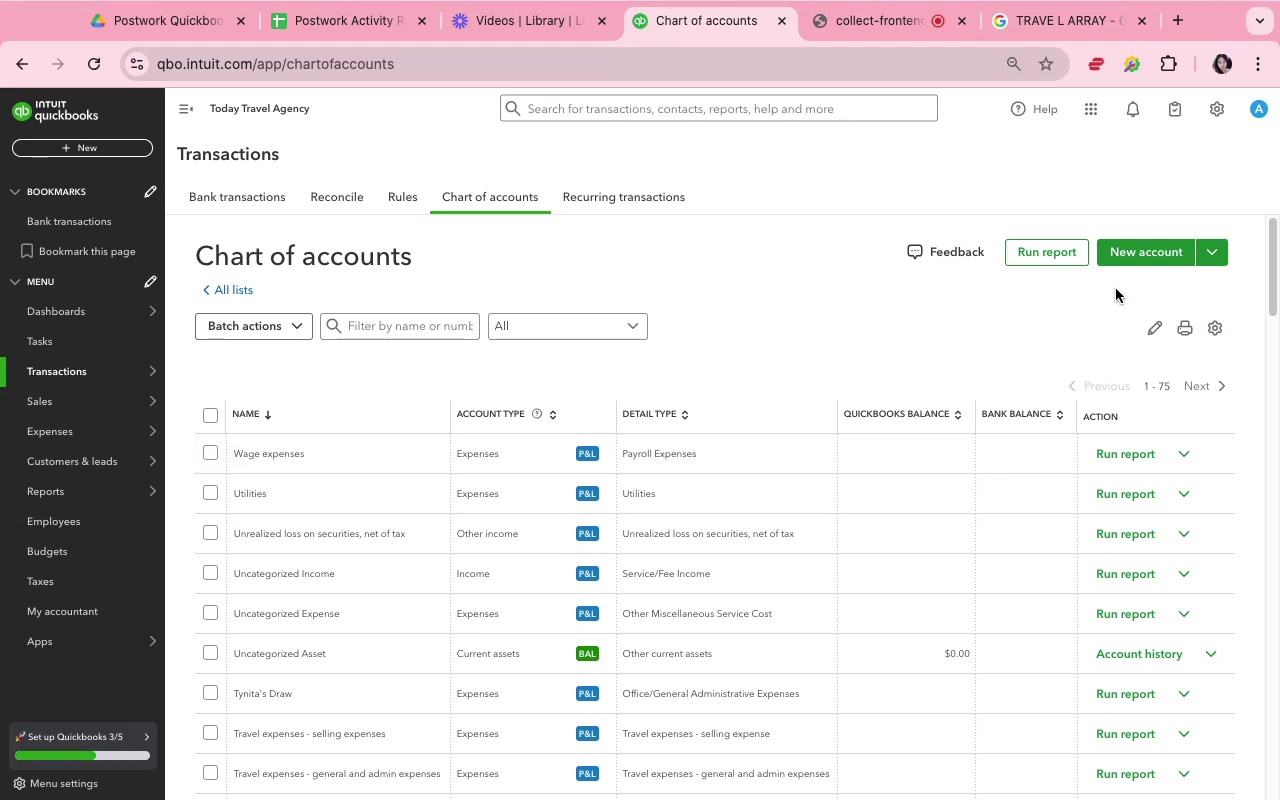 
left_click([1220, 246])
 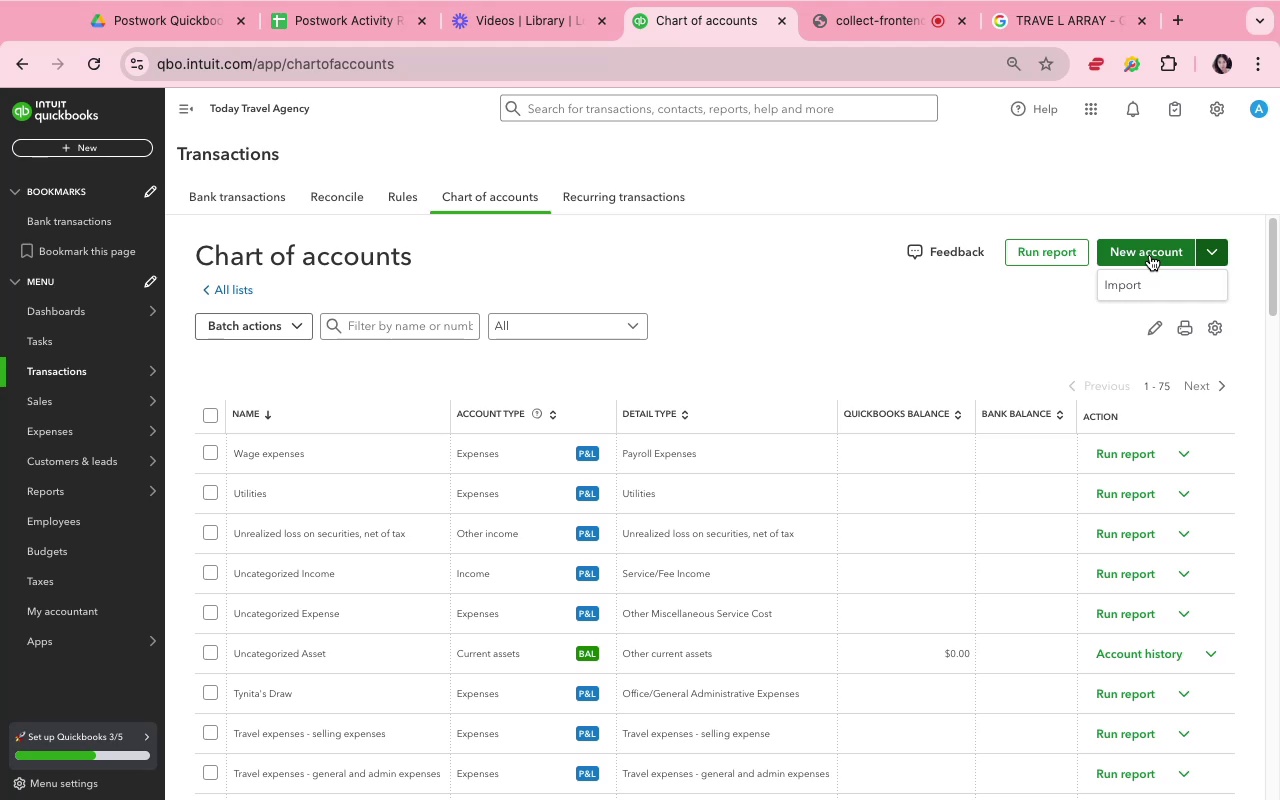 
wait(22.77)
 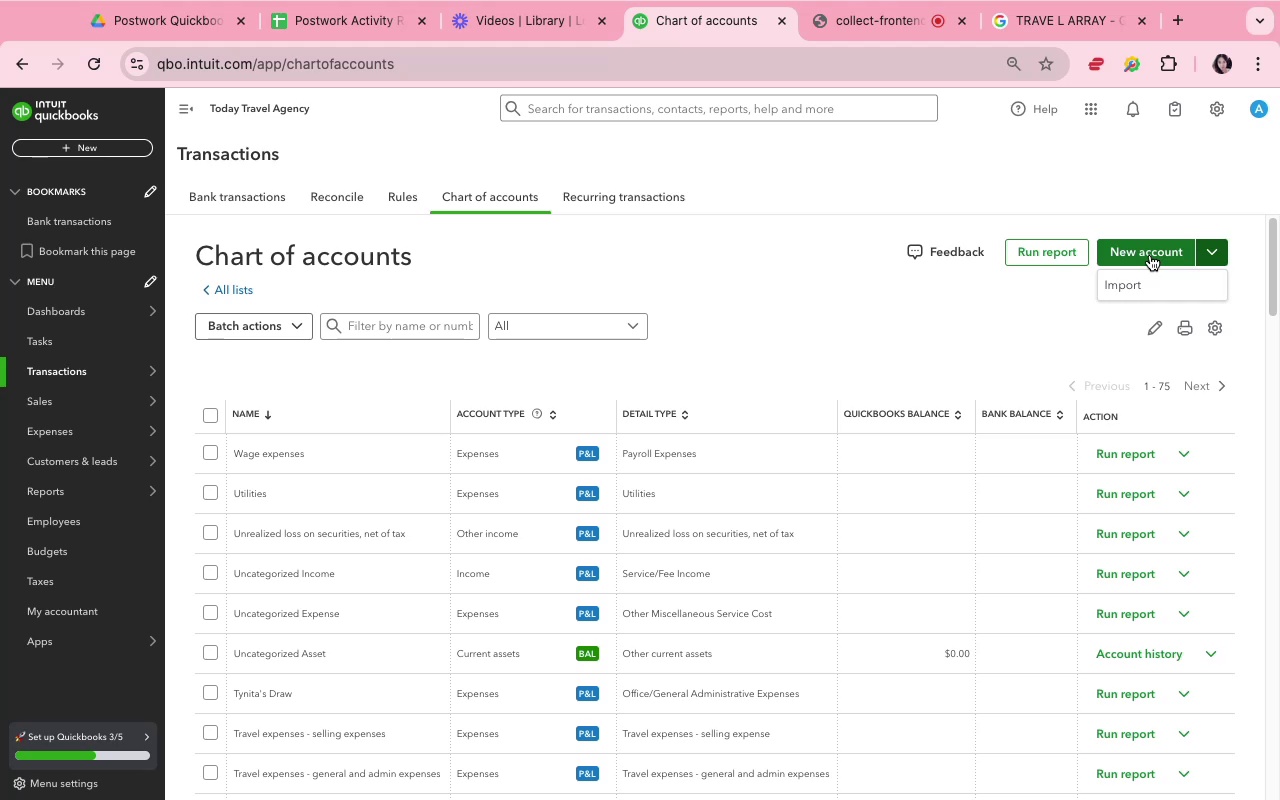 
left_click([1051, 19])
 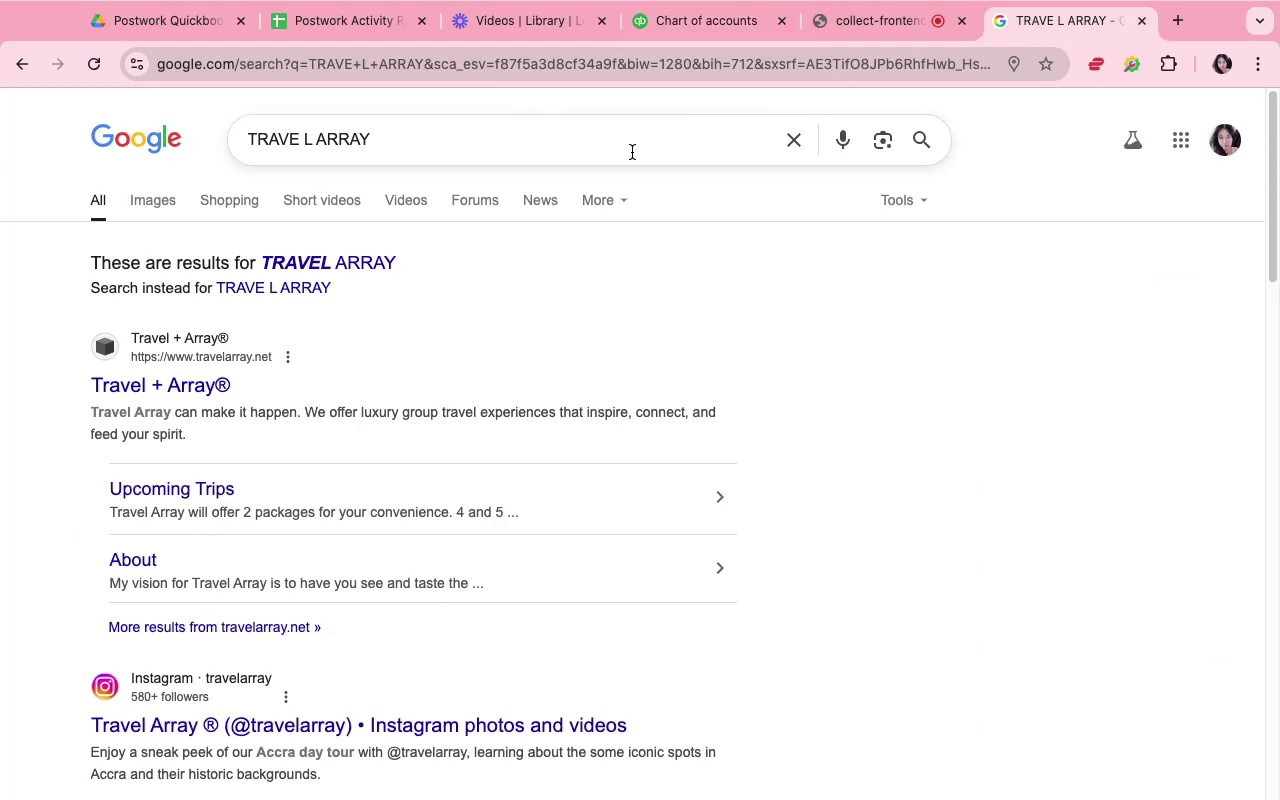 
double_click([632, 151])
 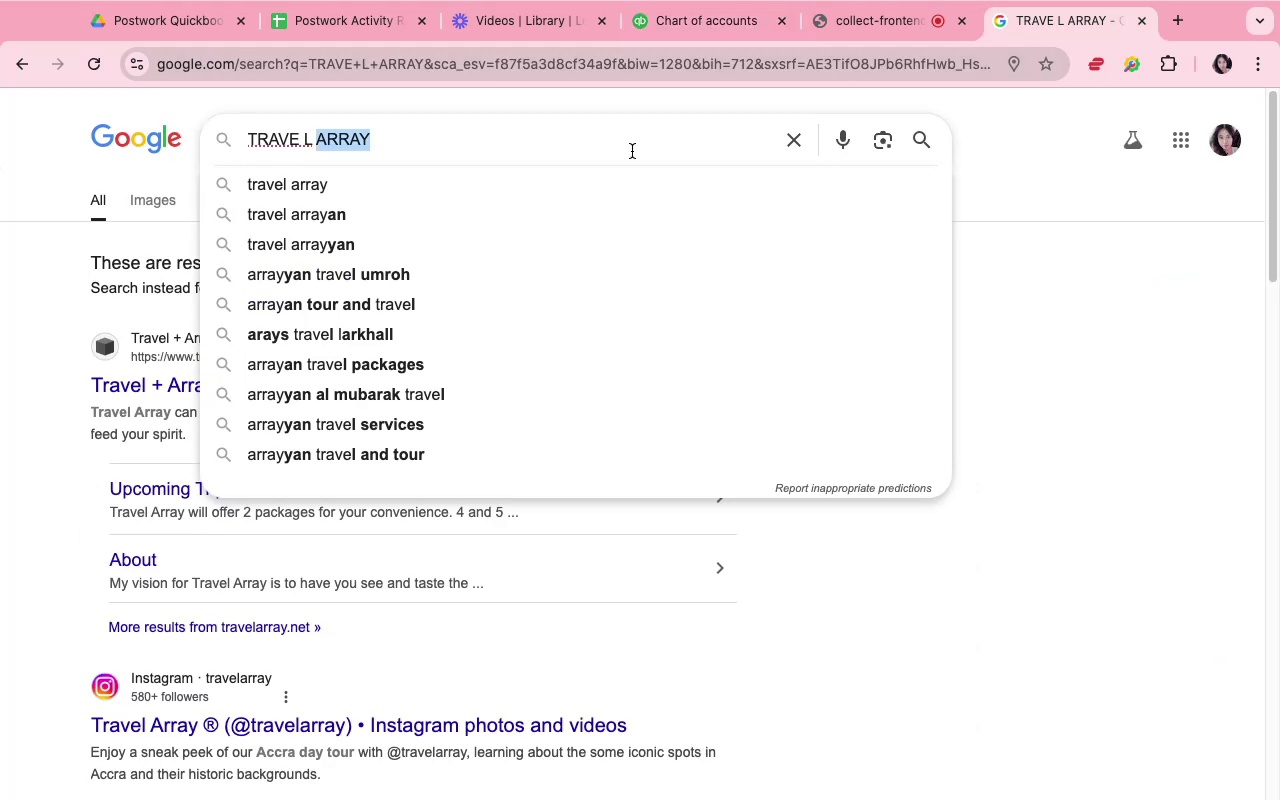 
triple_click([632, 151])
 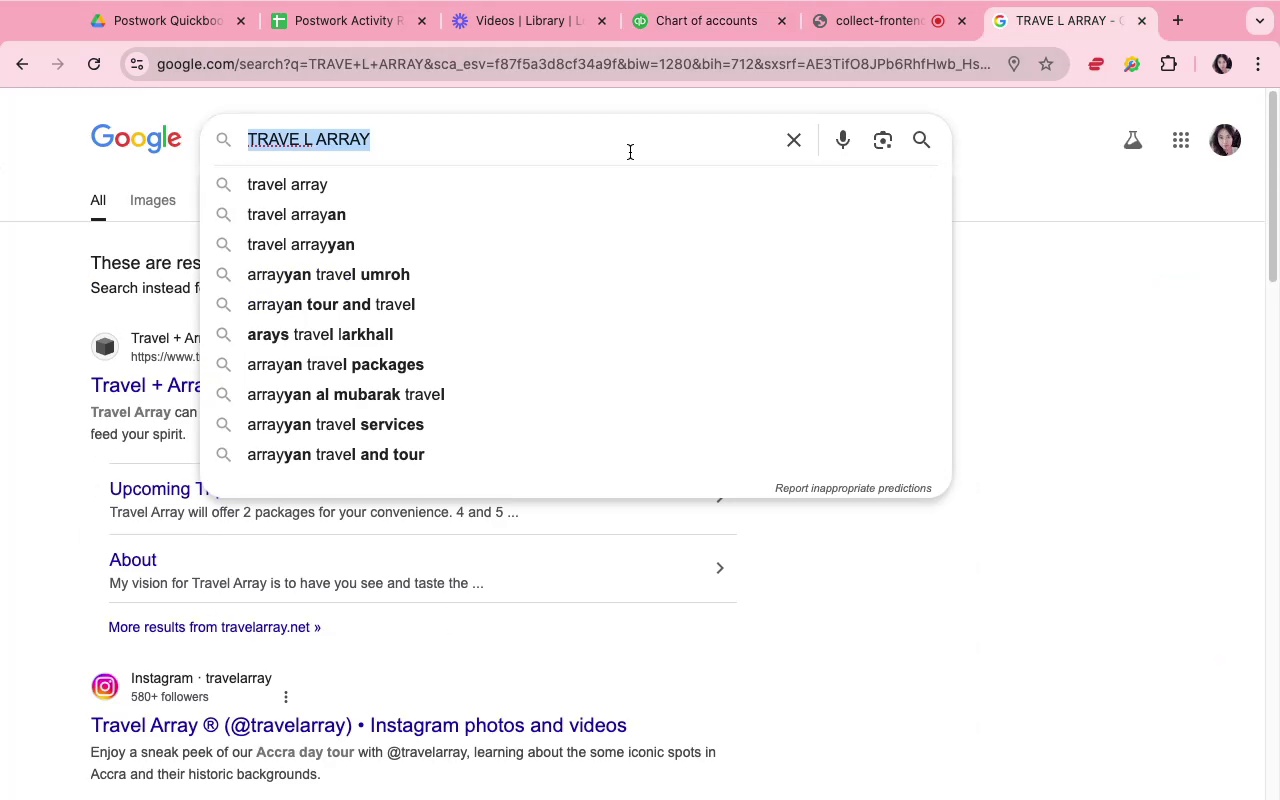 
type(Travel agency chart)
 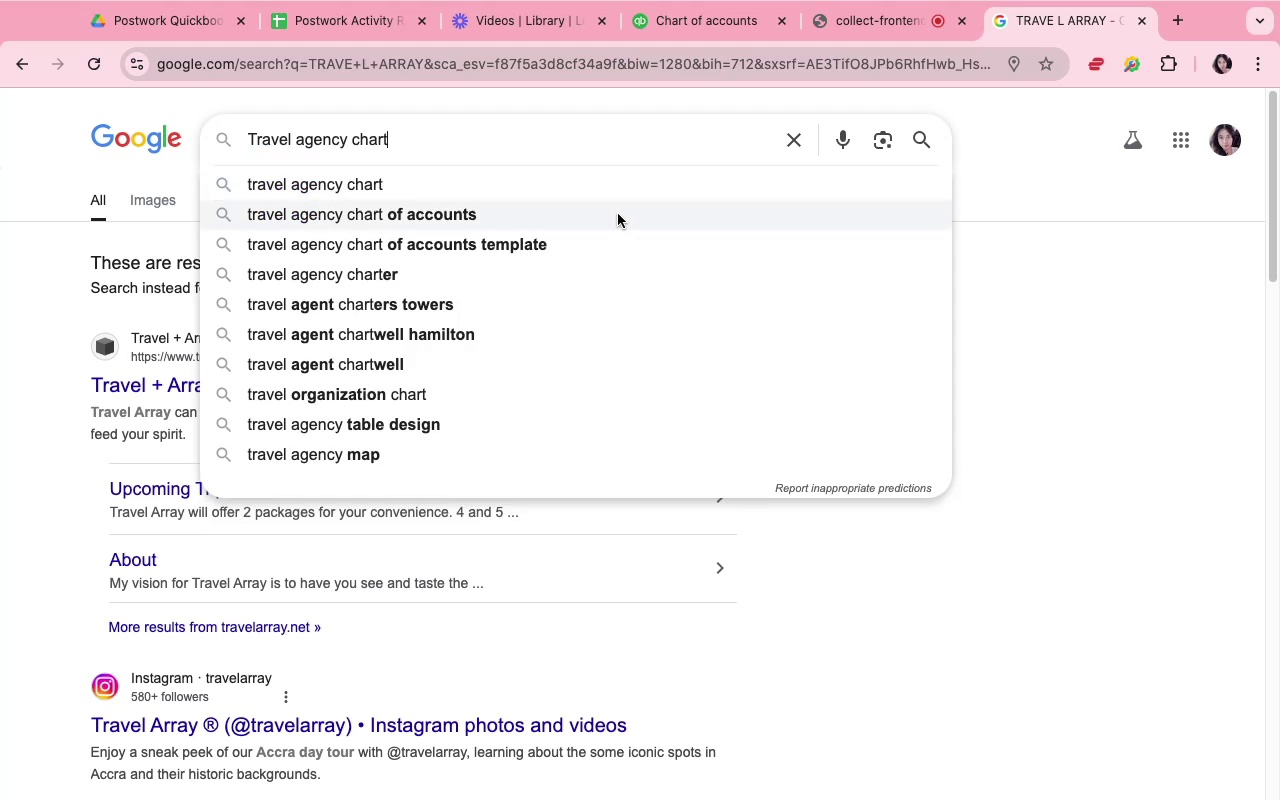 
left_click([607, 237])
 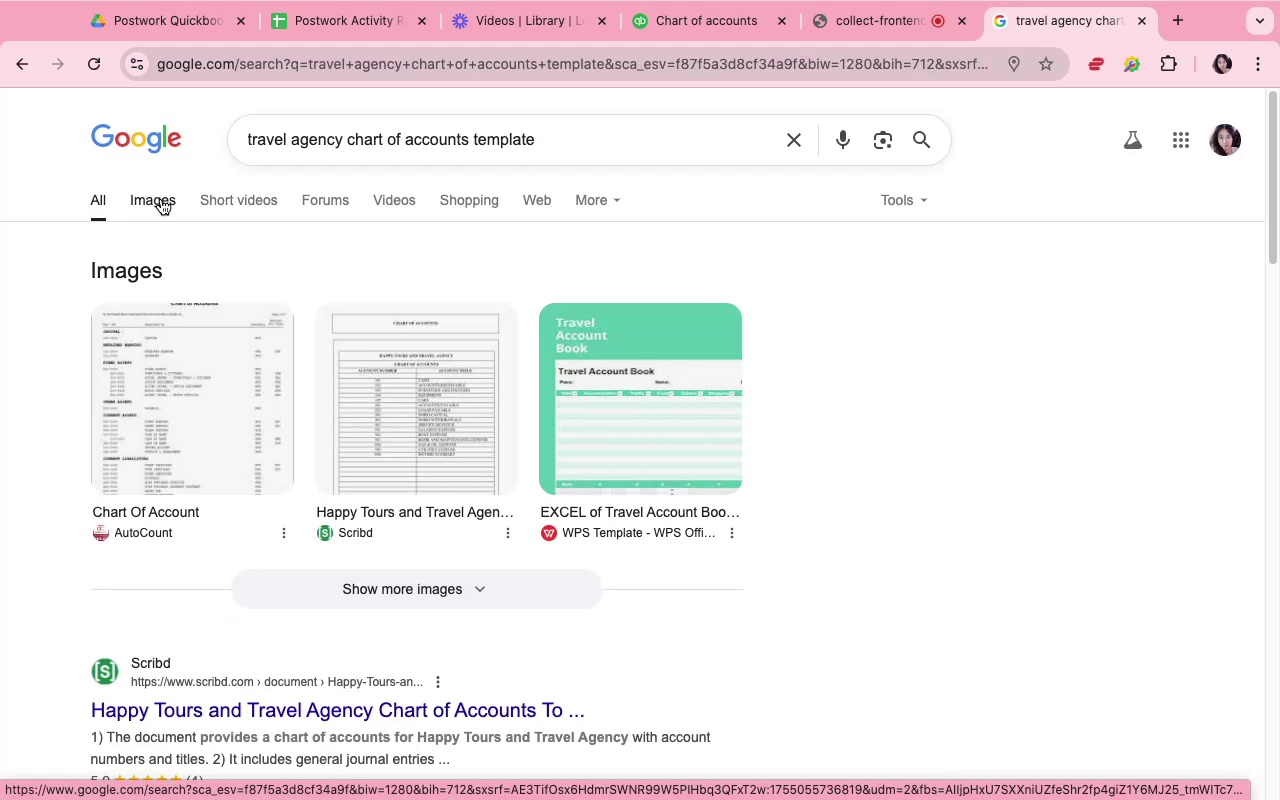 
wait(7.51)
 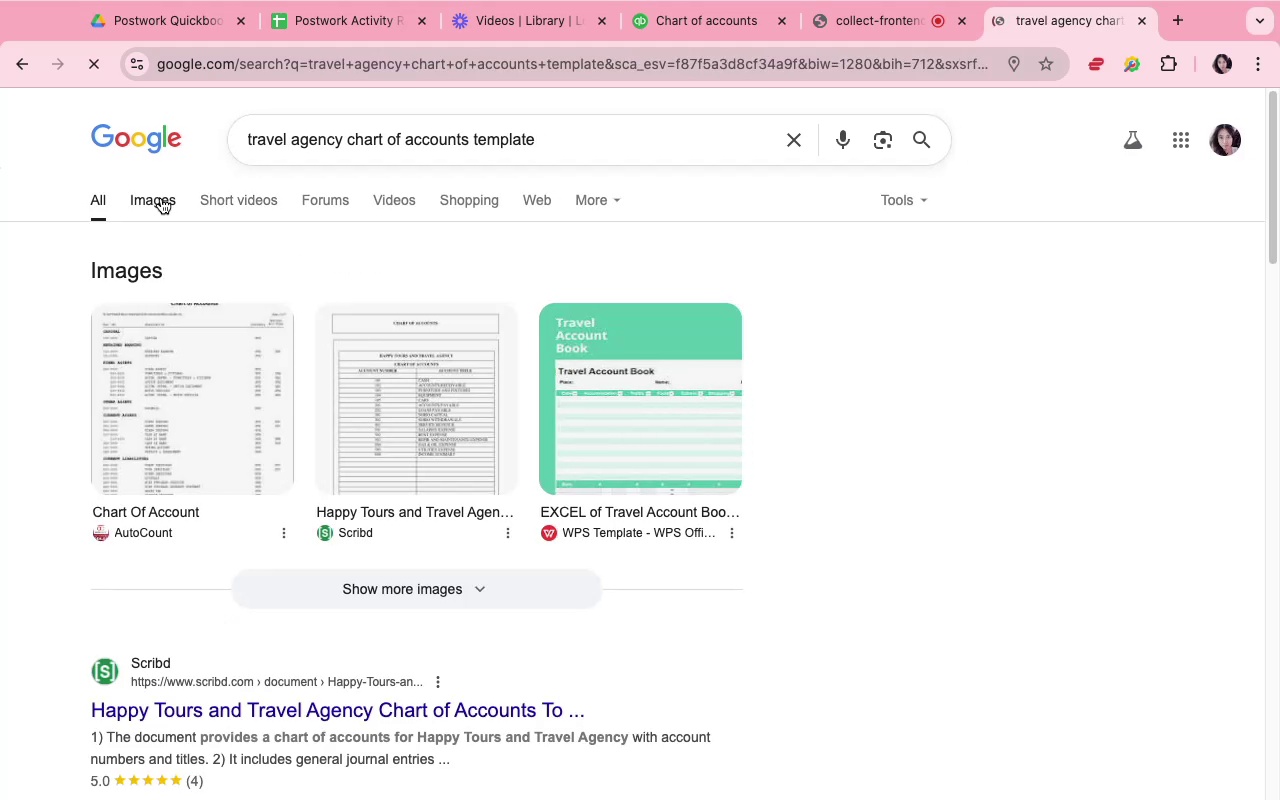 
scroll: coordinate [252, 358], scroll_direction: down, amount: 17.0
 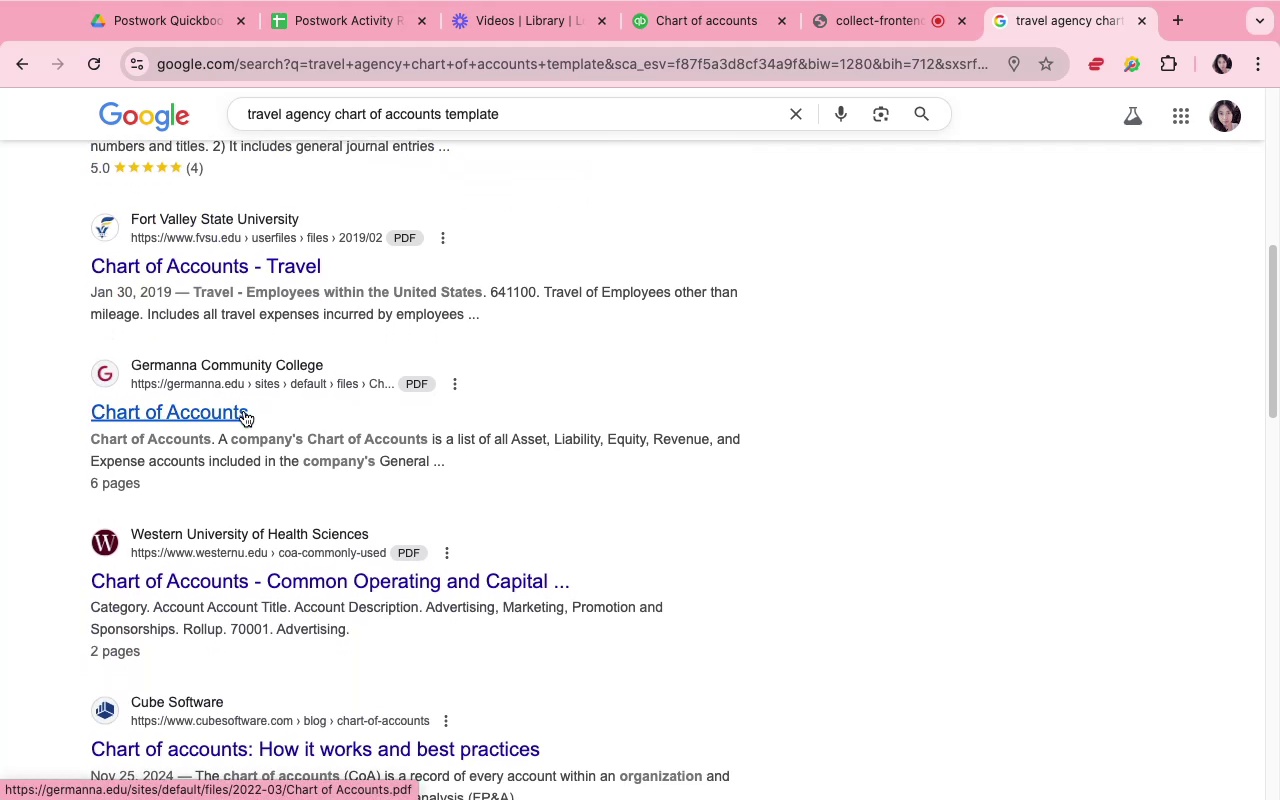 
wait(9.56)
 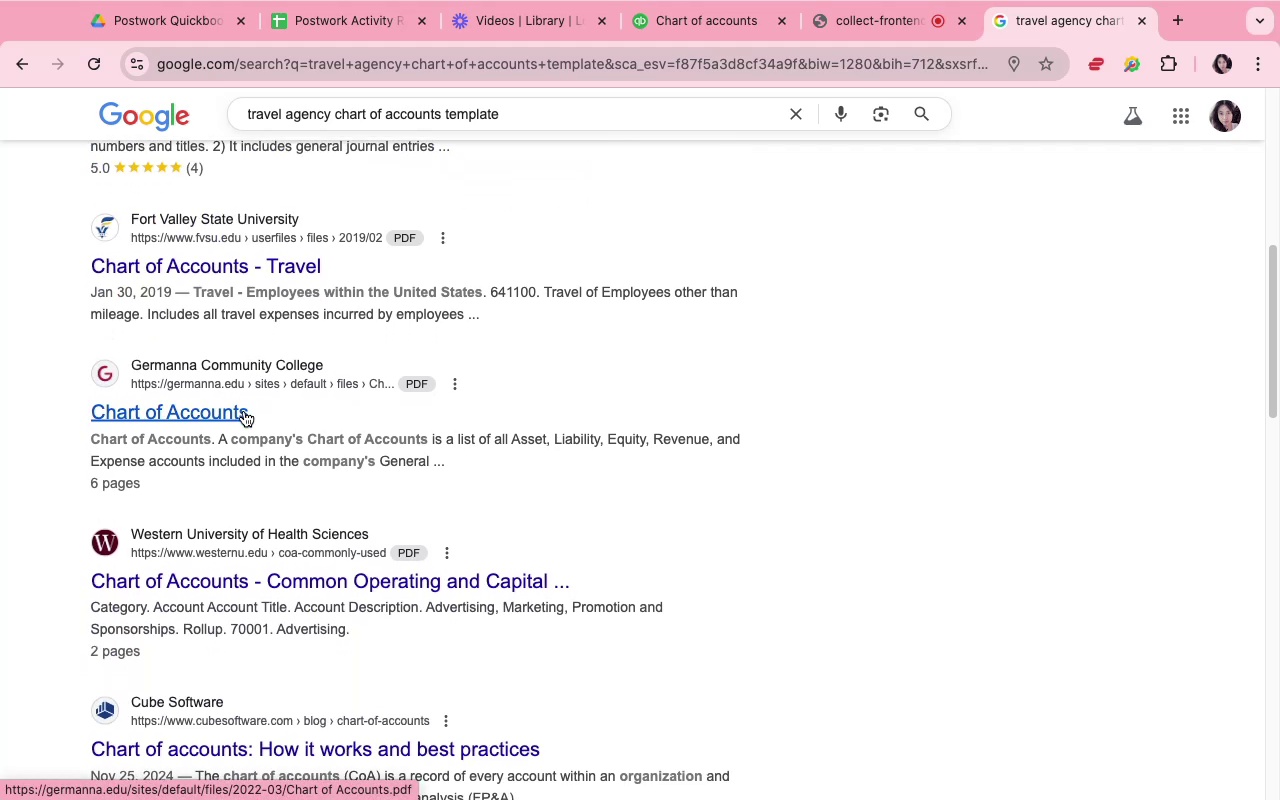 
scroll: coordinate [250, 423], scroll_direction: down, amount: 2.0
 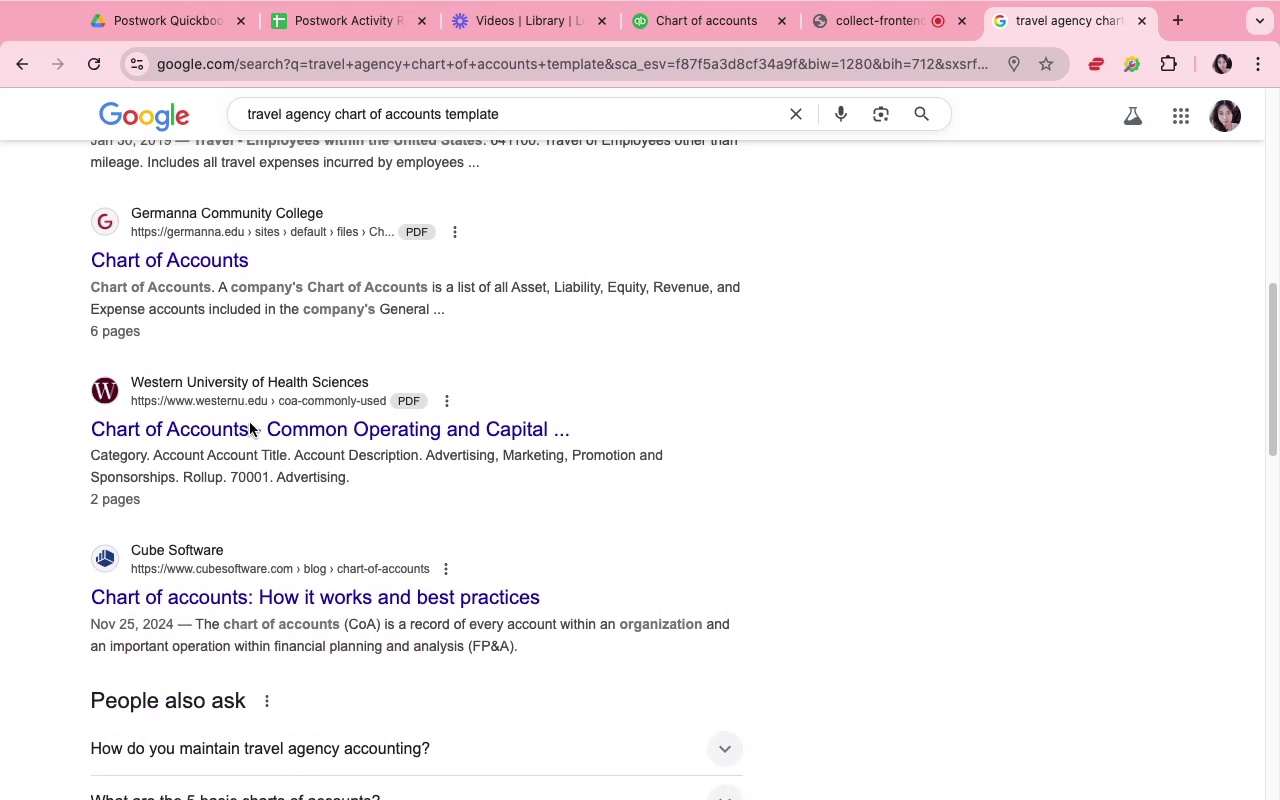 
scroll: coordinate [250, 423], scroll_direction: up, amount: 17.0
 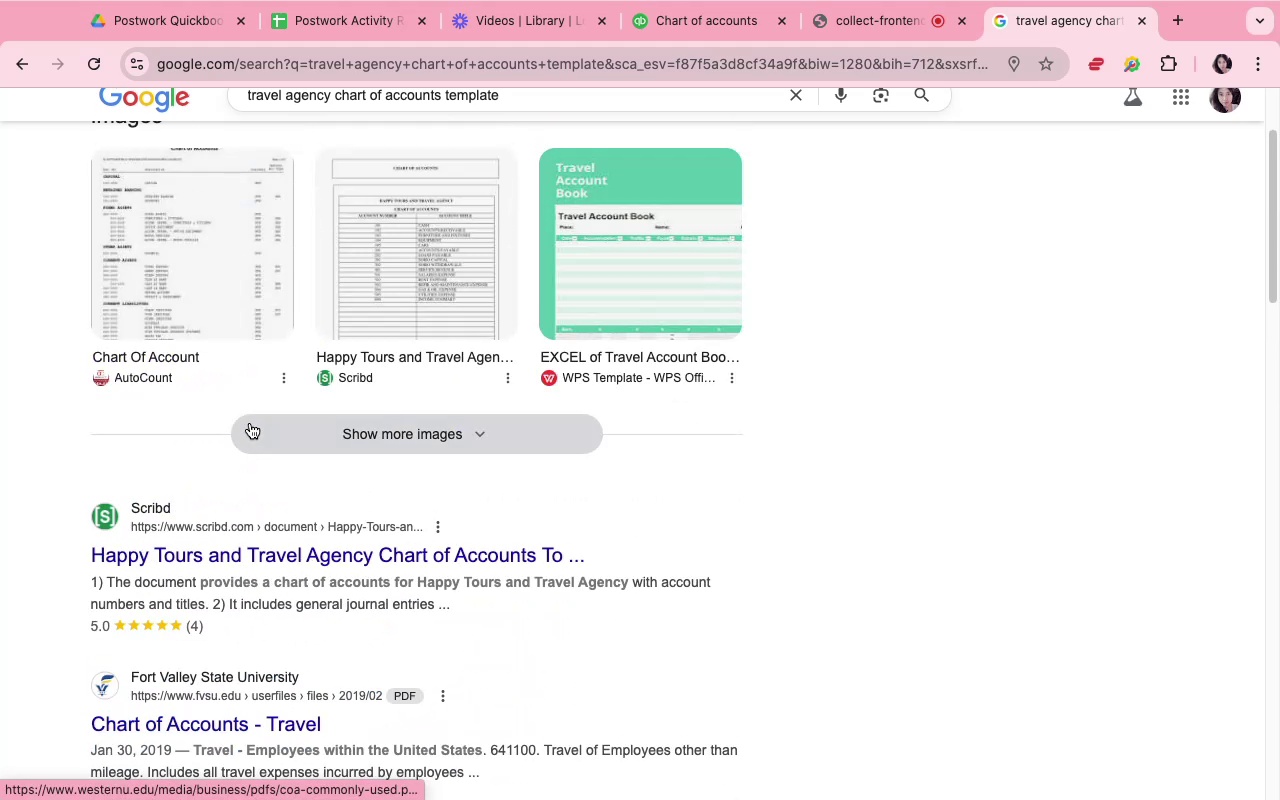 
scroll: coordinate [250, 423], scroll_direction: down, amount: 7.0
 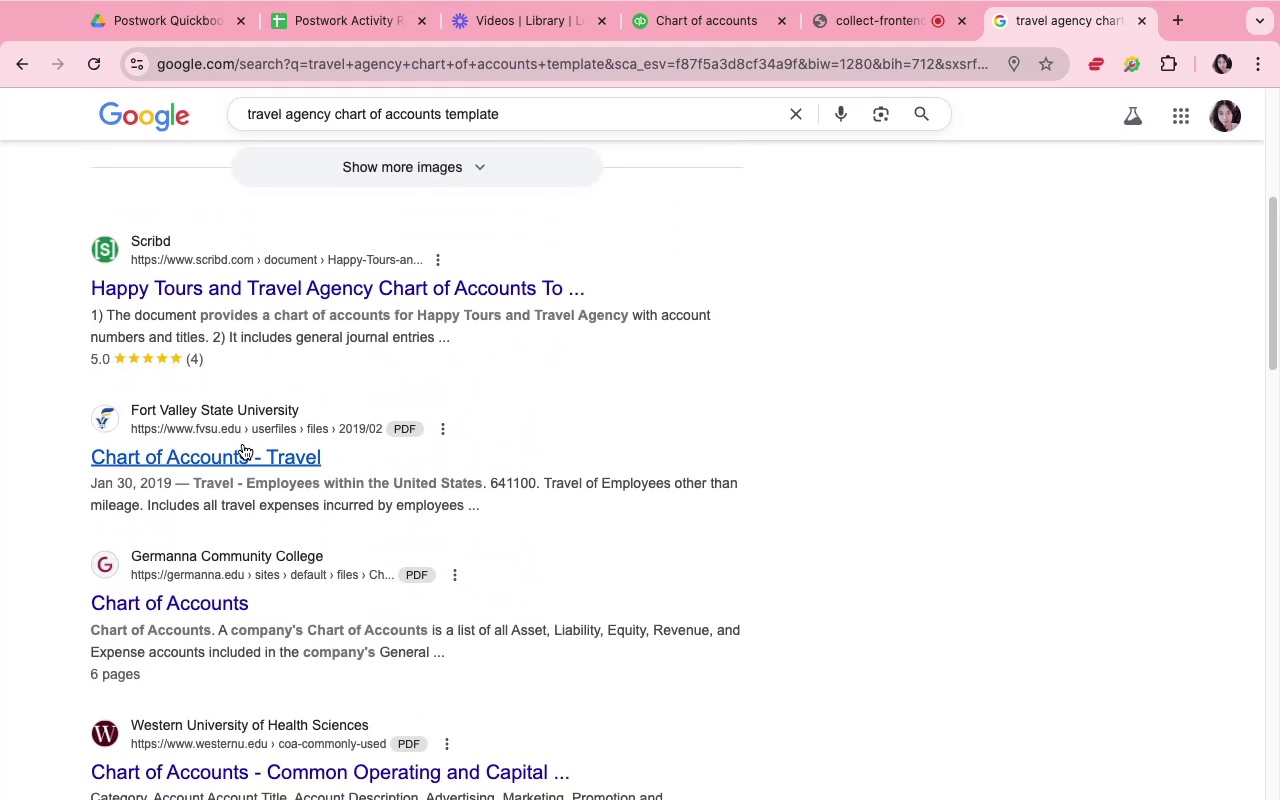 
left_click([243, 448])
 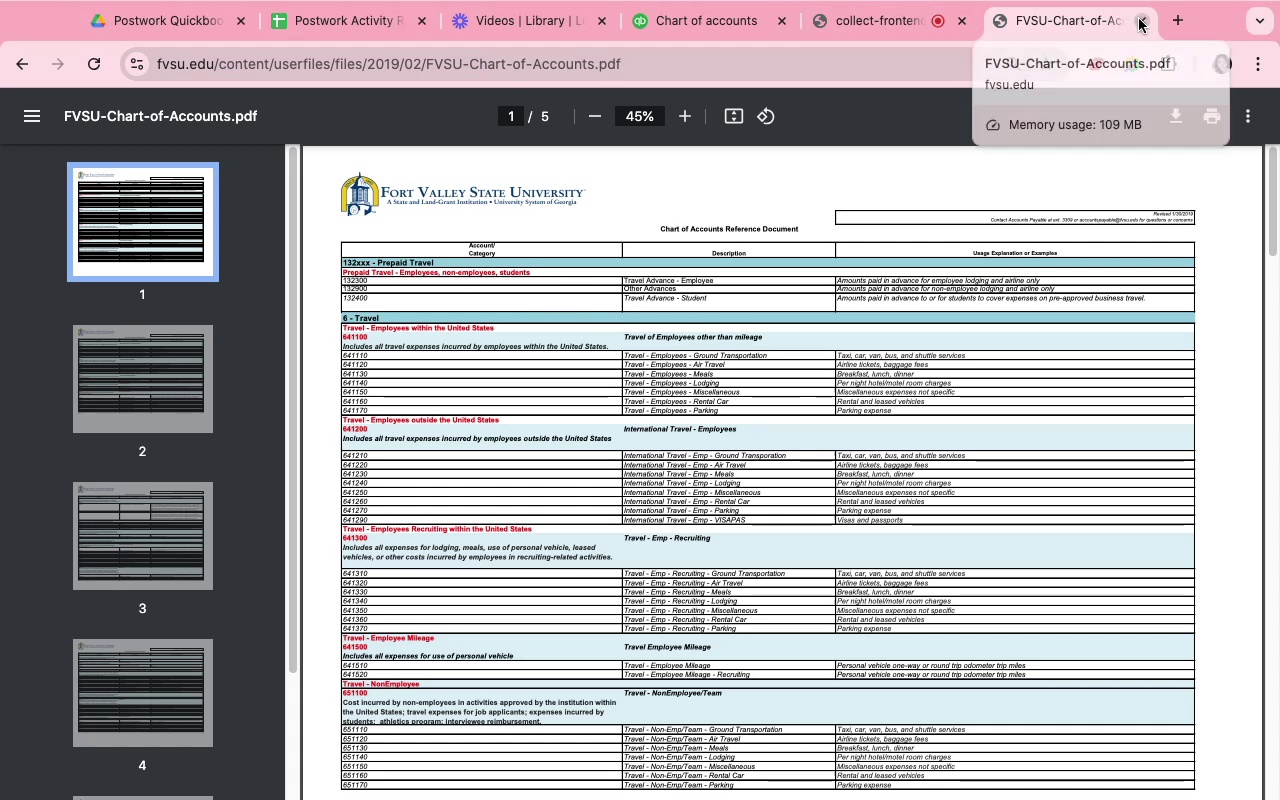 
wait(22.08)
 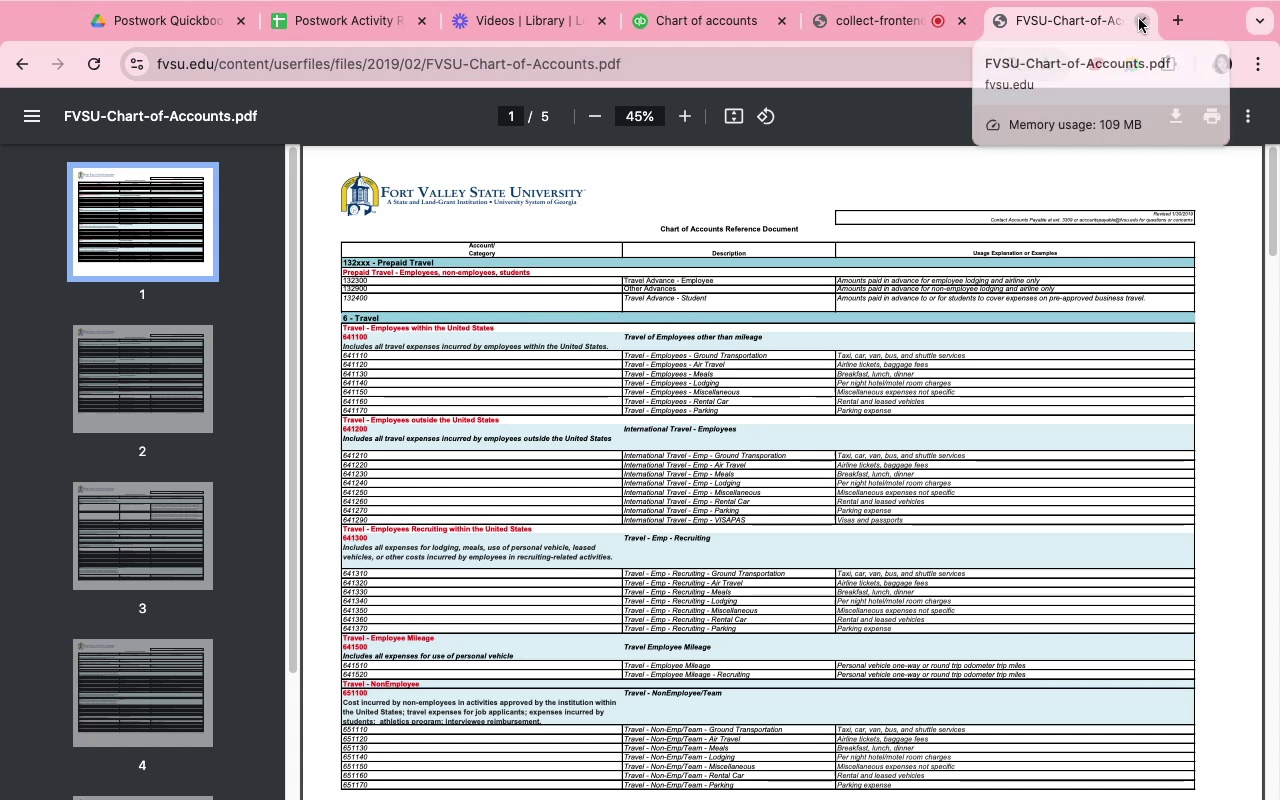 
left_click([268, 278])
 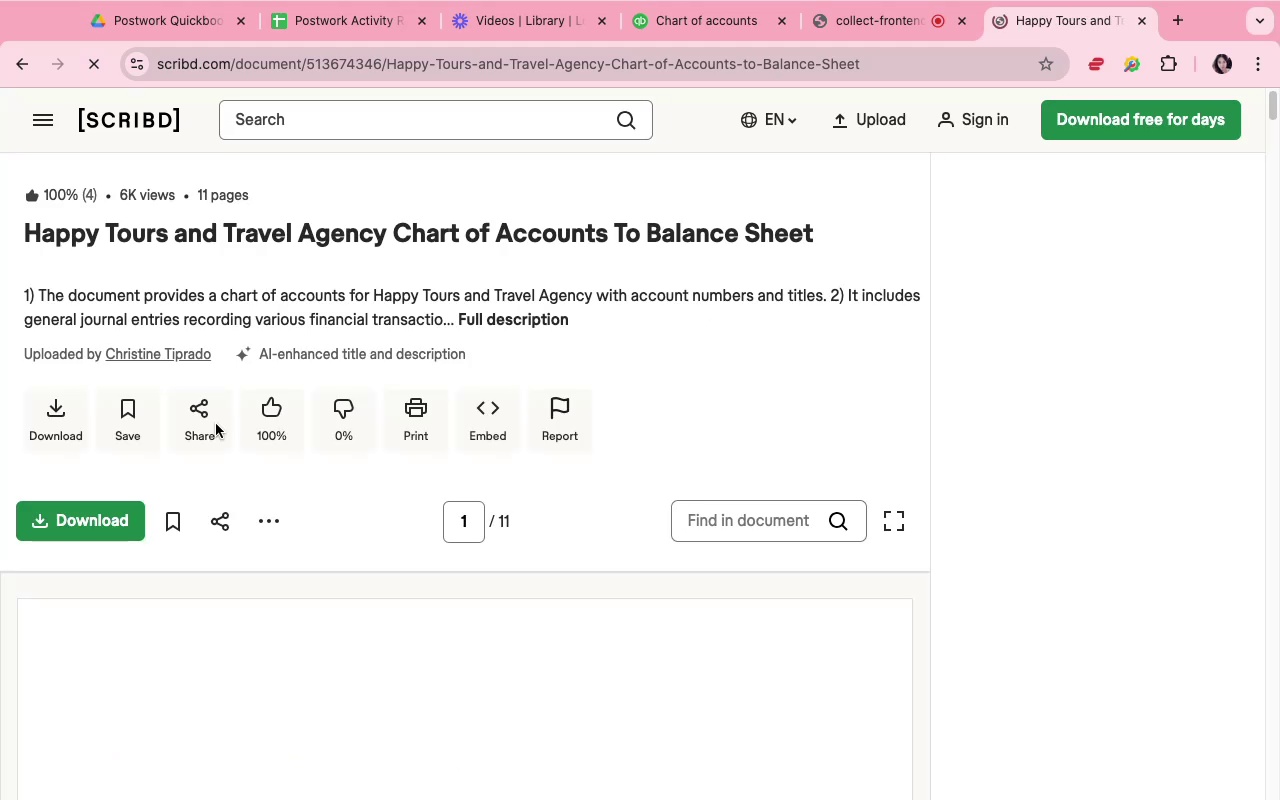 
wait(6.43)
 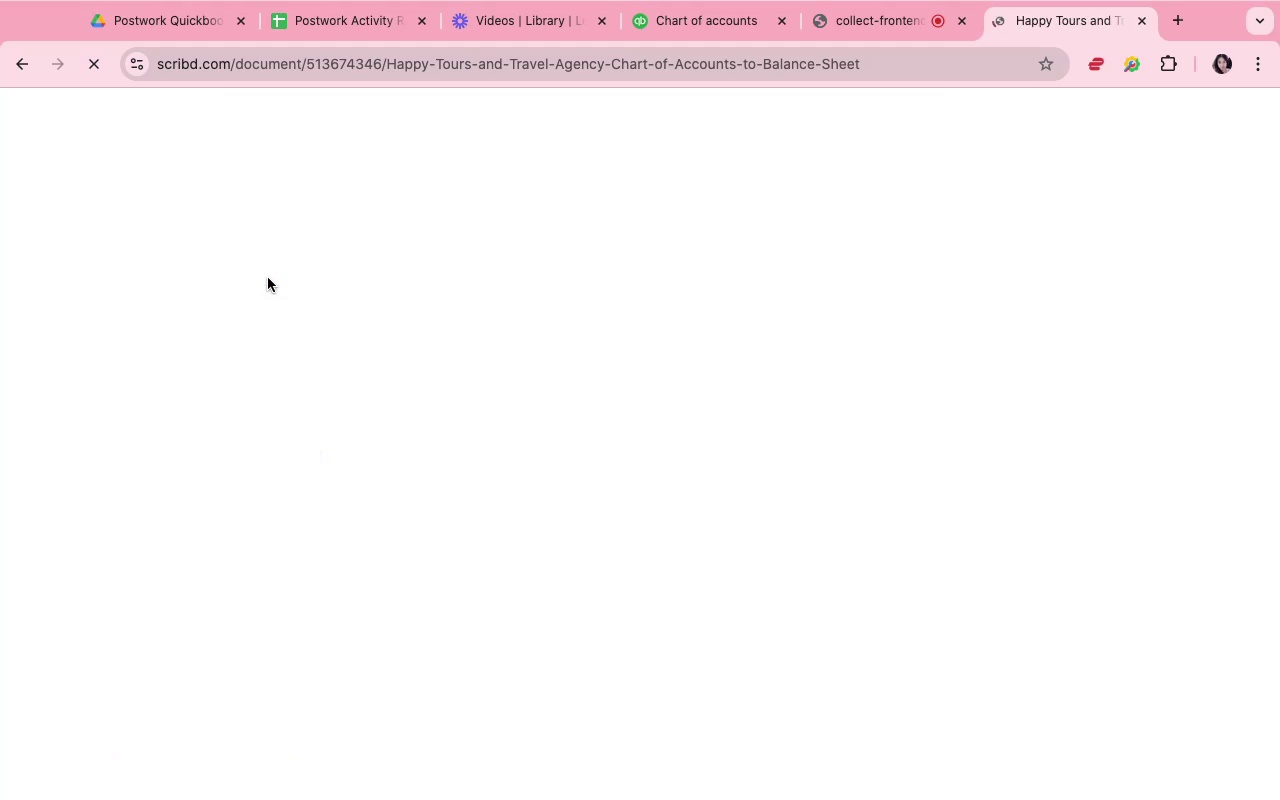 
scroll: coordinate [355, 468], scroll_direction: down, amount: 36.0
 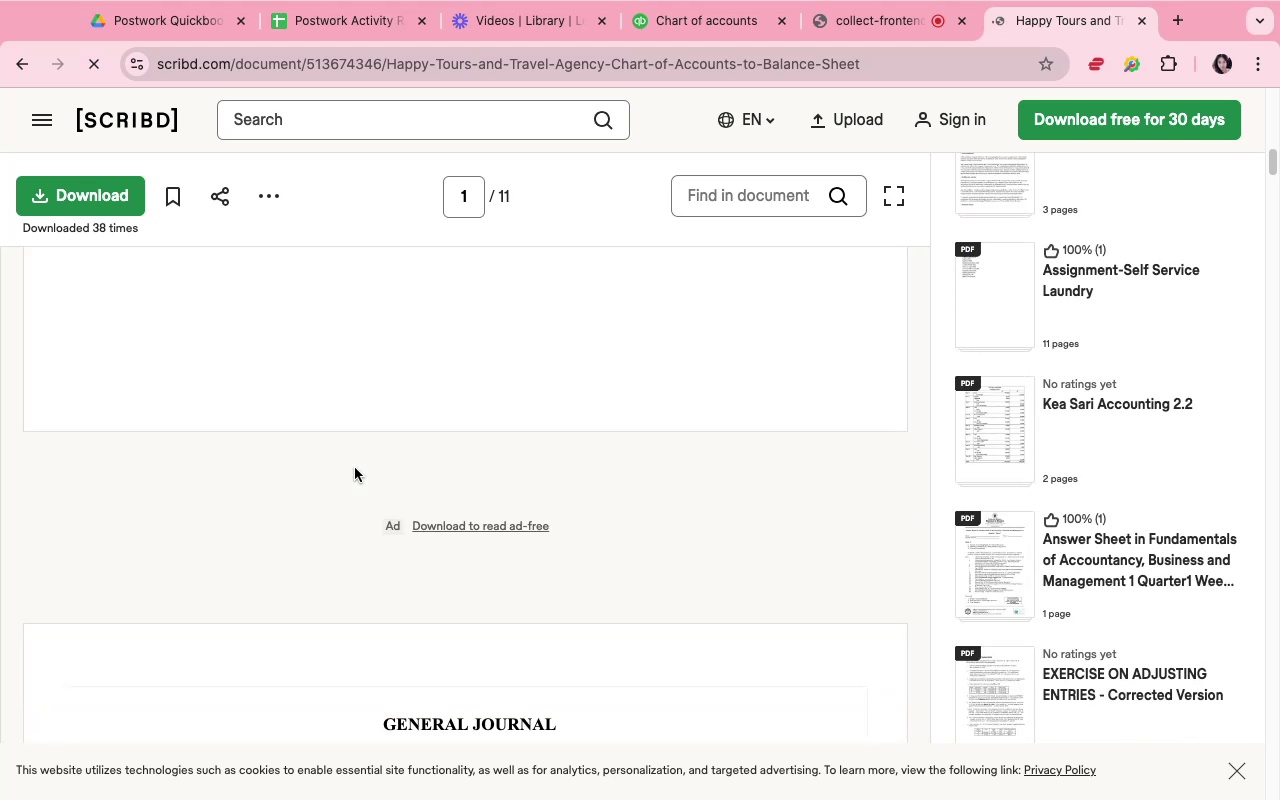 
scroll: coordinate [353, 463], scroll_direction: down, amount: 15.0
 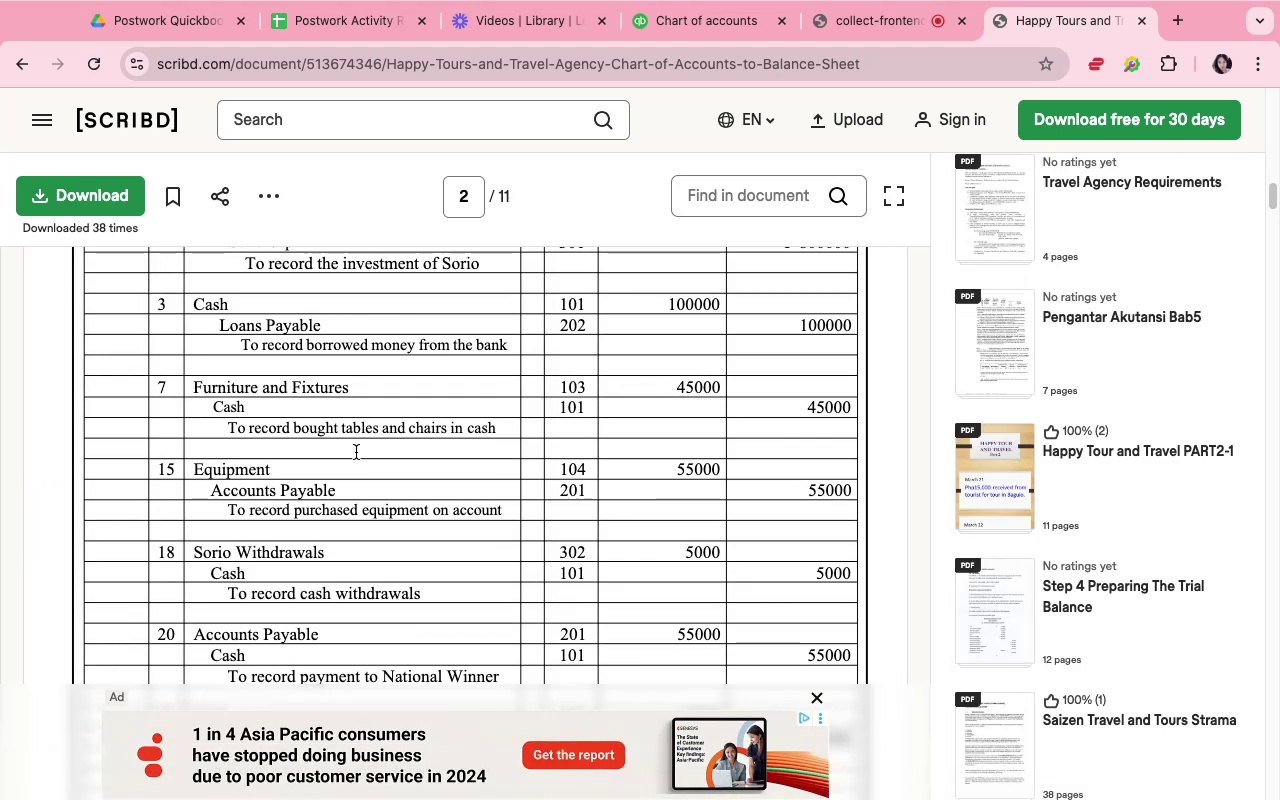 
wait(5.2)
 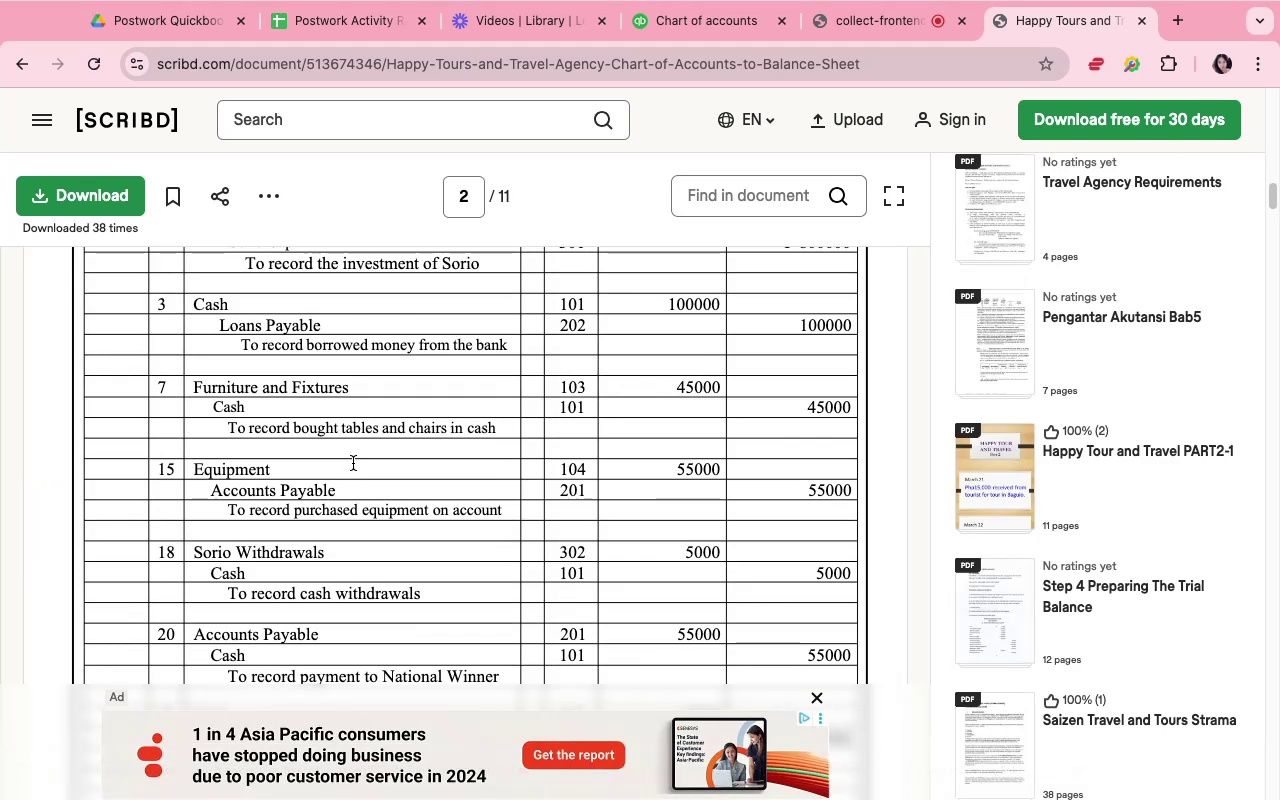 
scroll: coordinate [356, 452], scroll_direction: down, amount: 7.0
 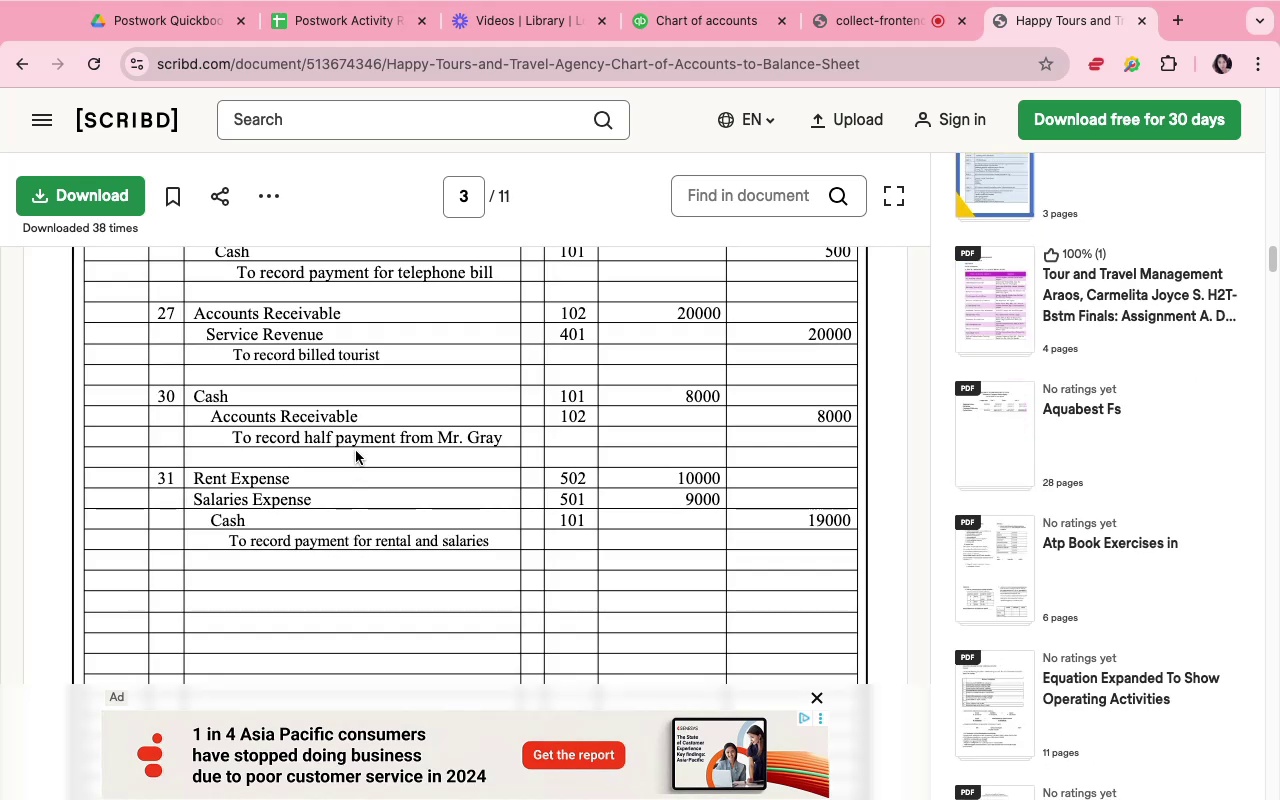 
wait(8.85)
 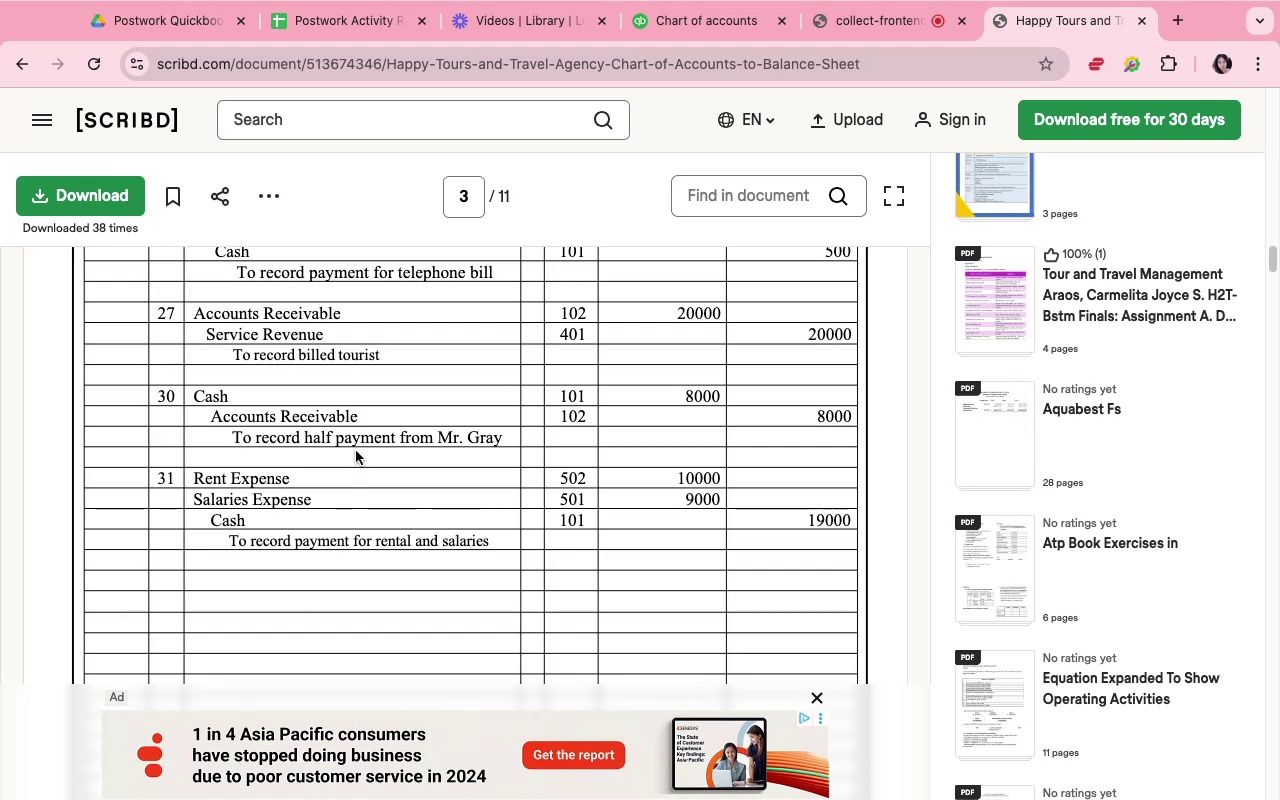 
left_click([327, 411])
 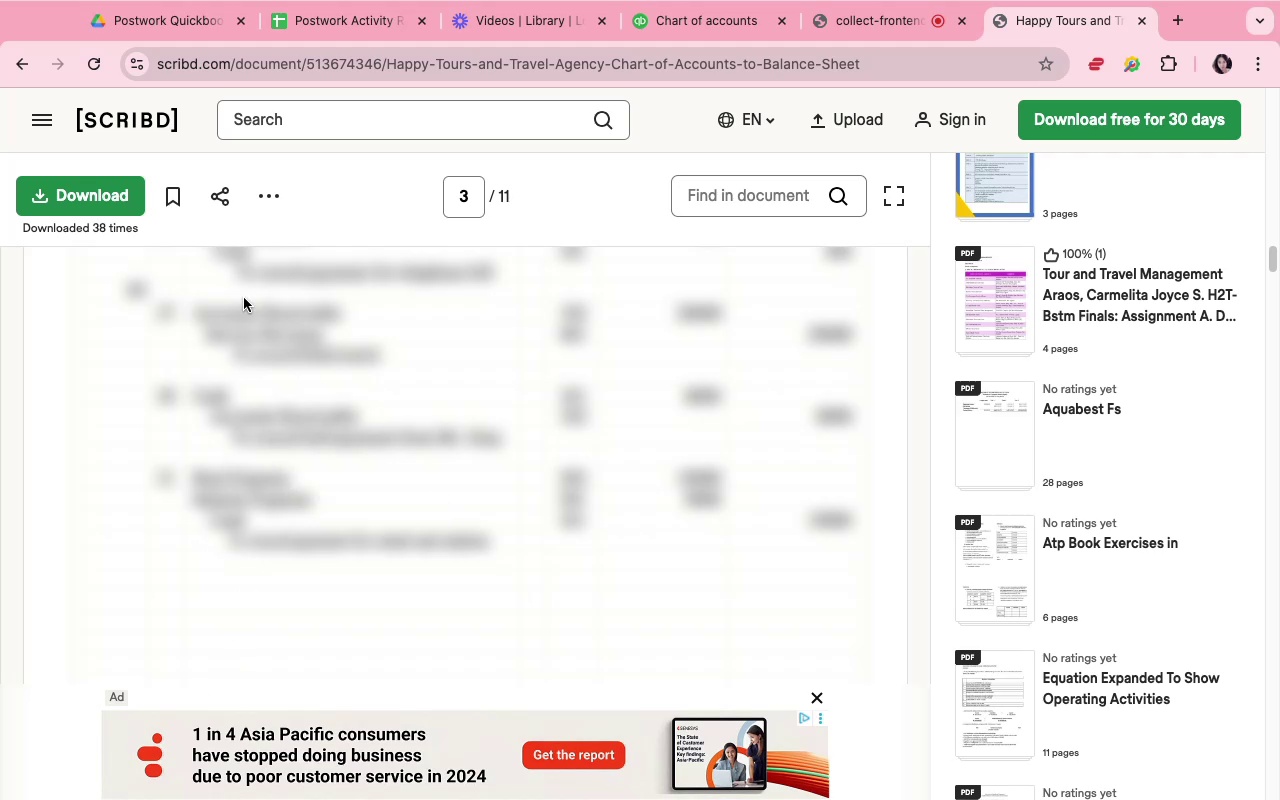 
wait(8.54)
 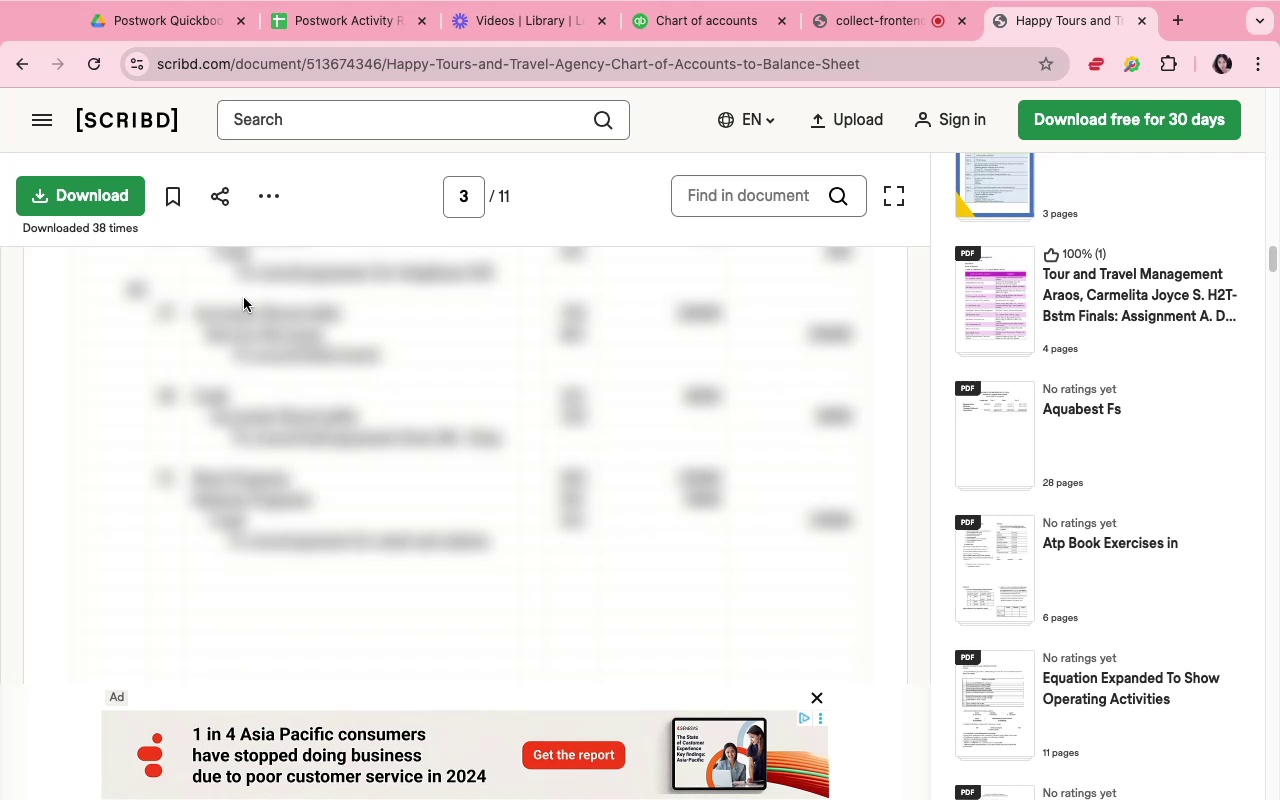 
left_click([683, 15])
 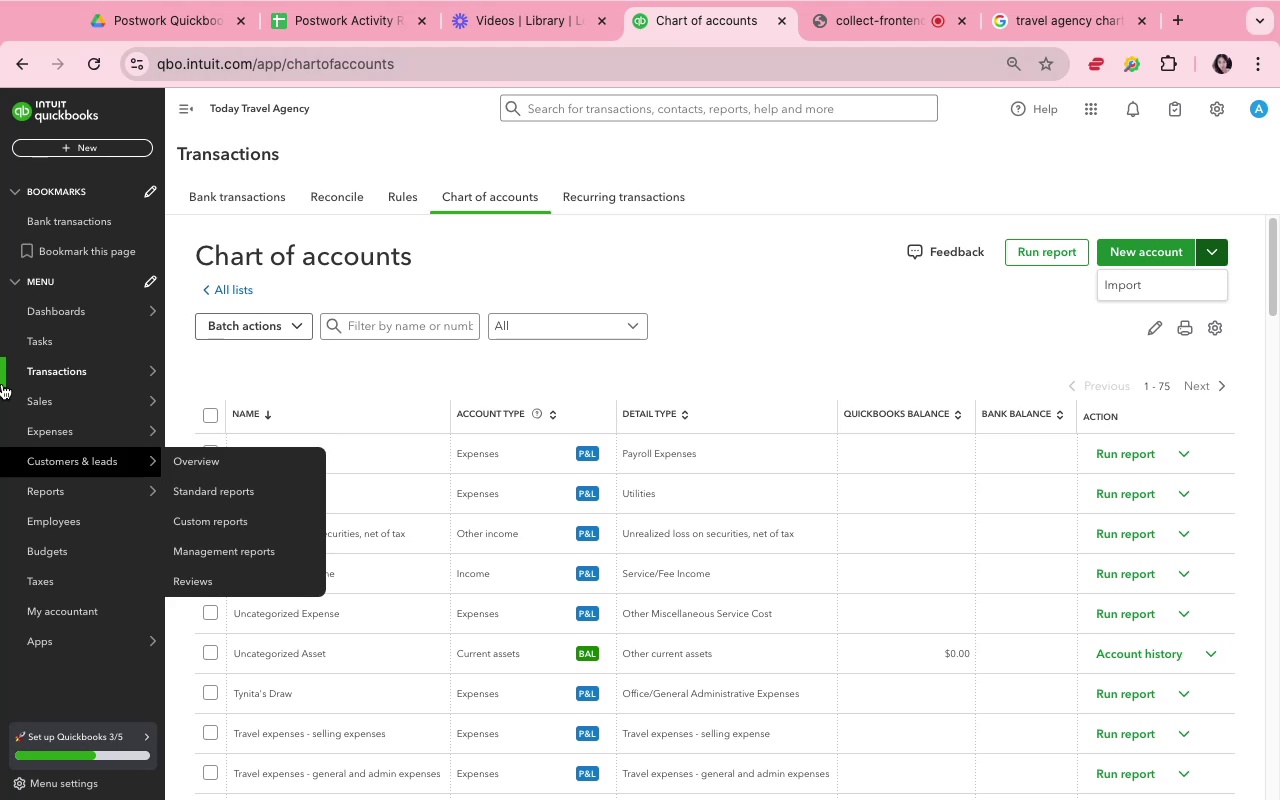 
left_click([223, 206])
 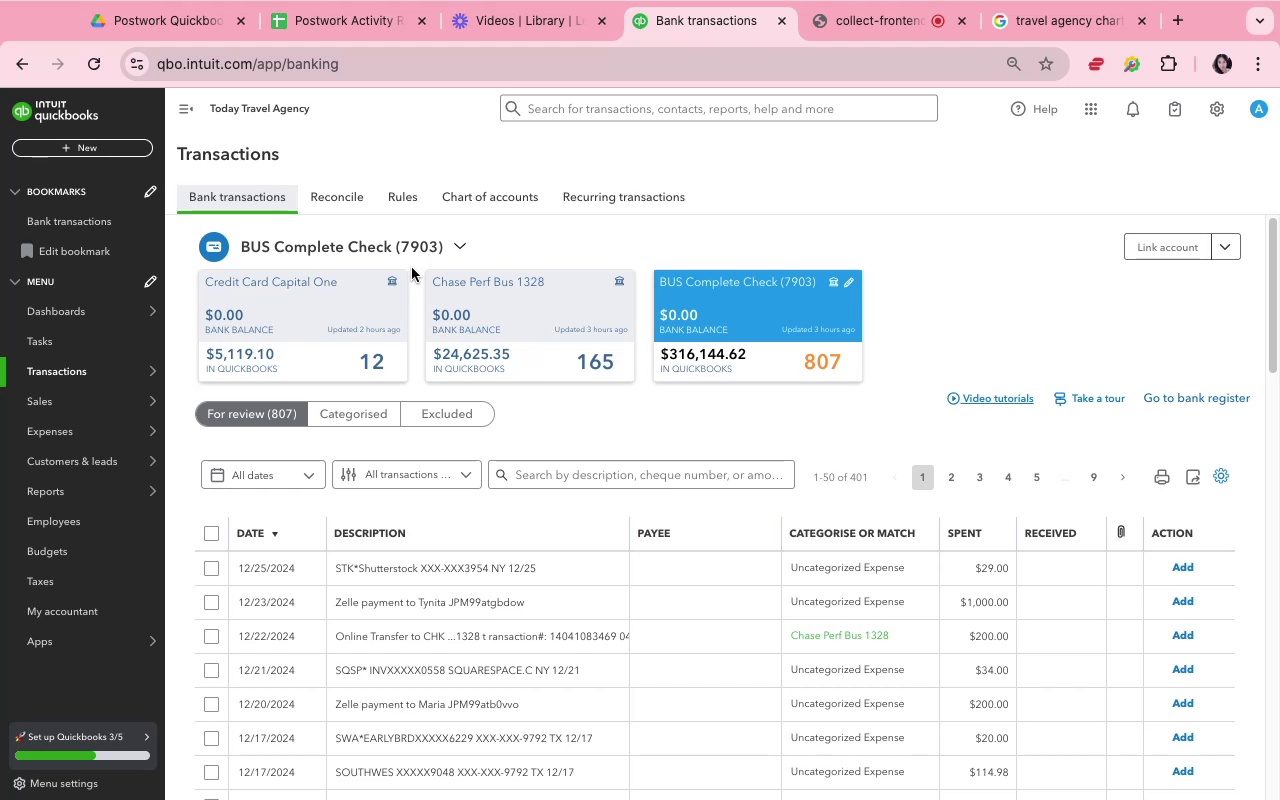 
wait(91.22)
 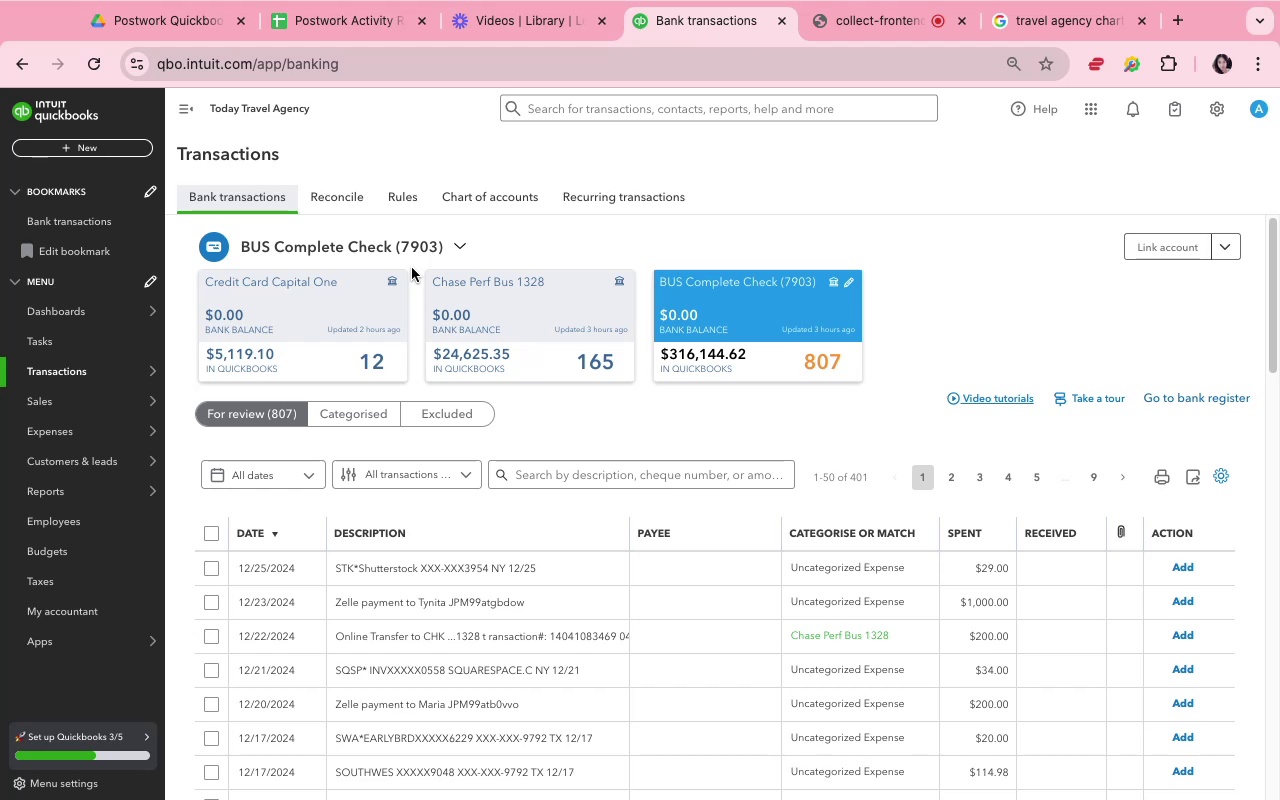 
scroll: coordinate [526, 617], scroll_direction: down, amount: 14.0
 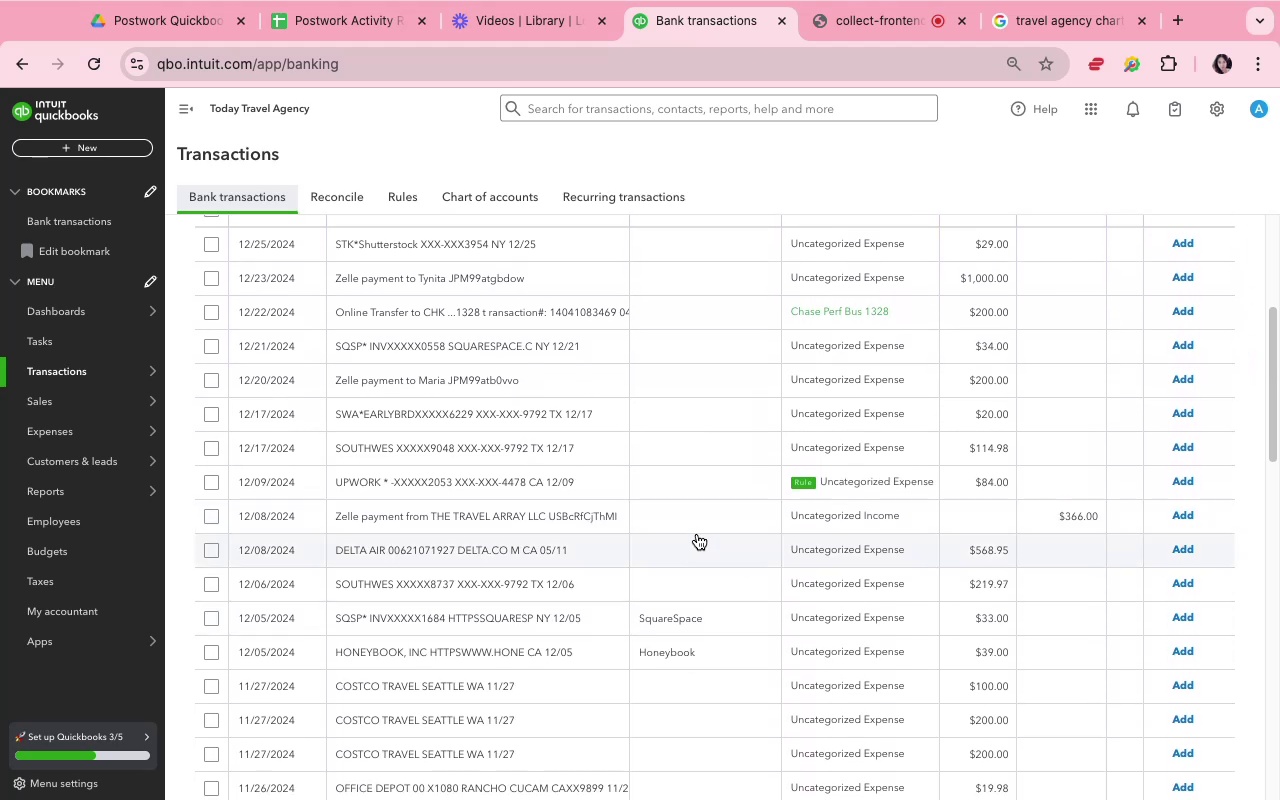 
left_click([709, 469])
 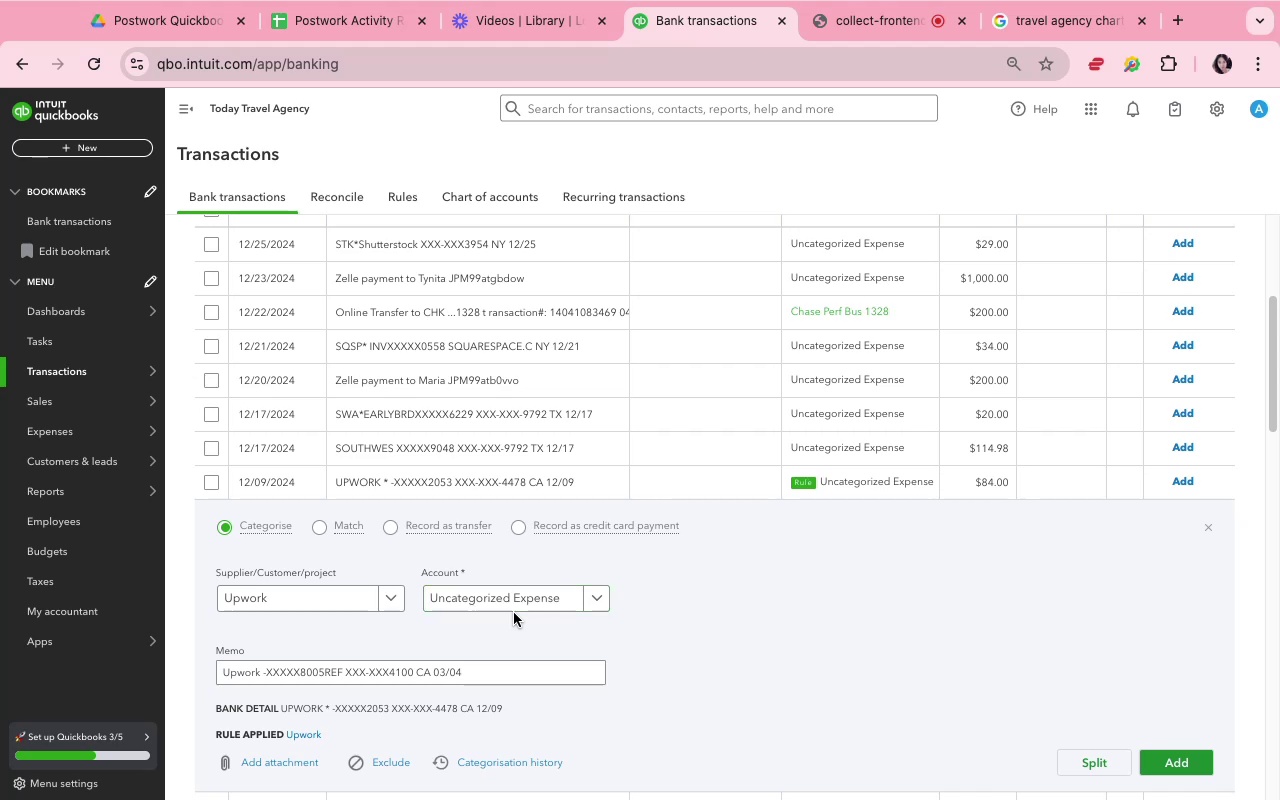 
left_click([512, 603])
 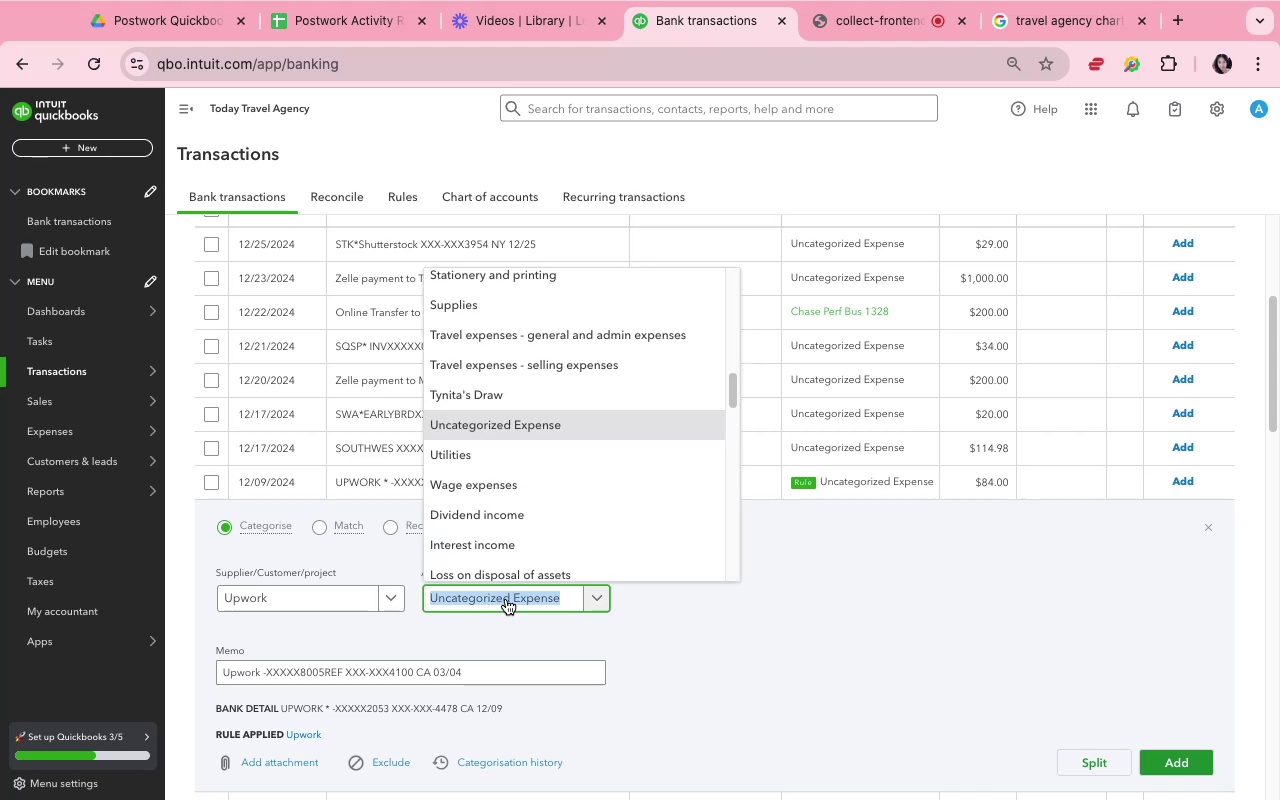 
type(ind)
 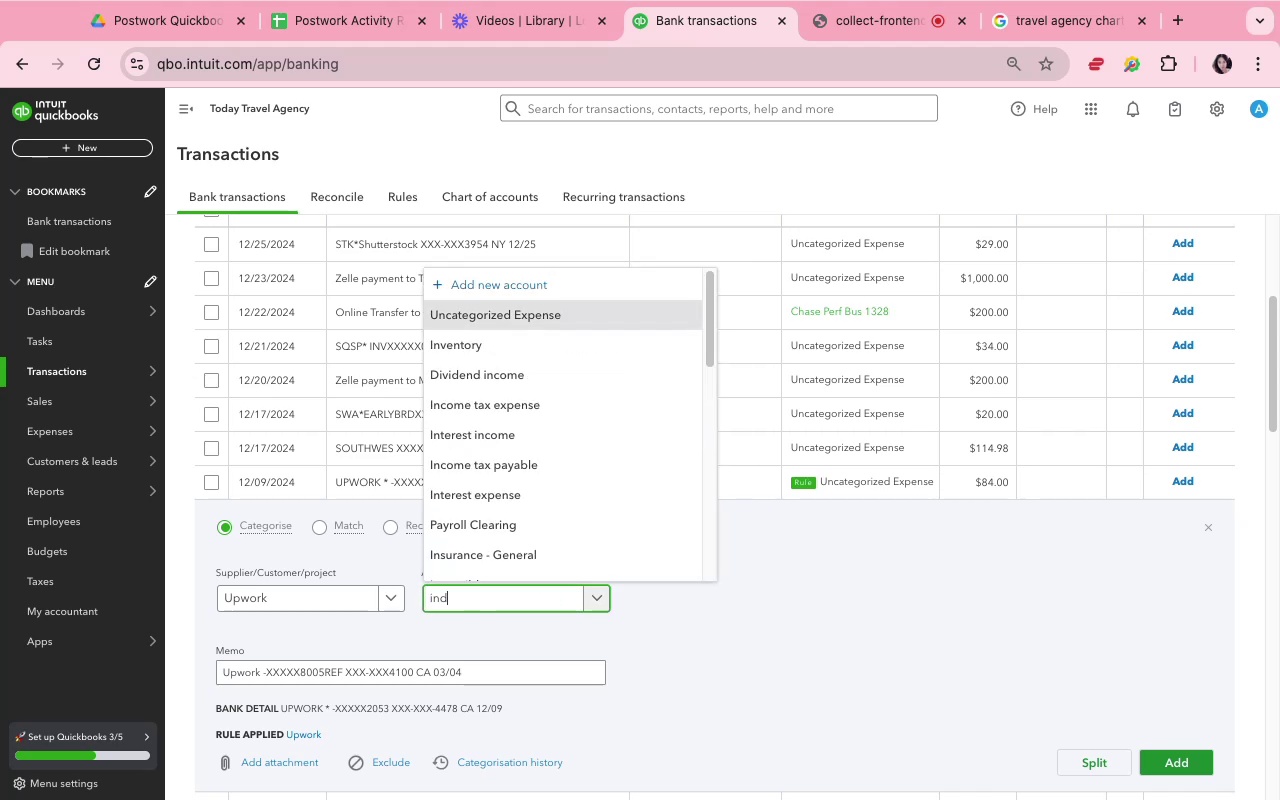 
hold_key(key=E, duration=0.3)
 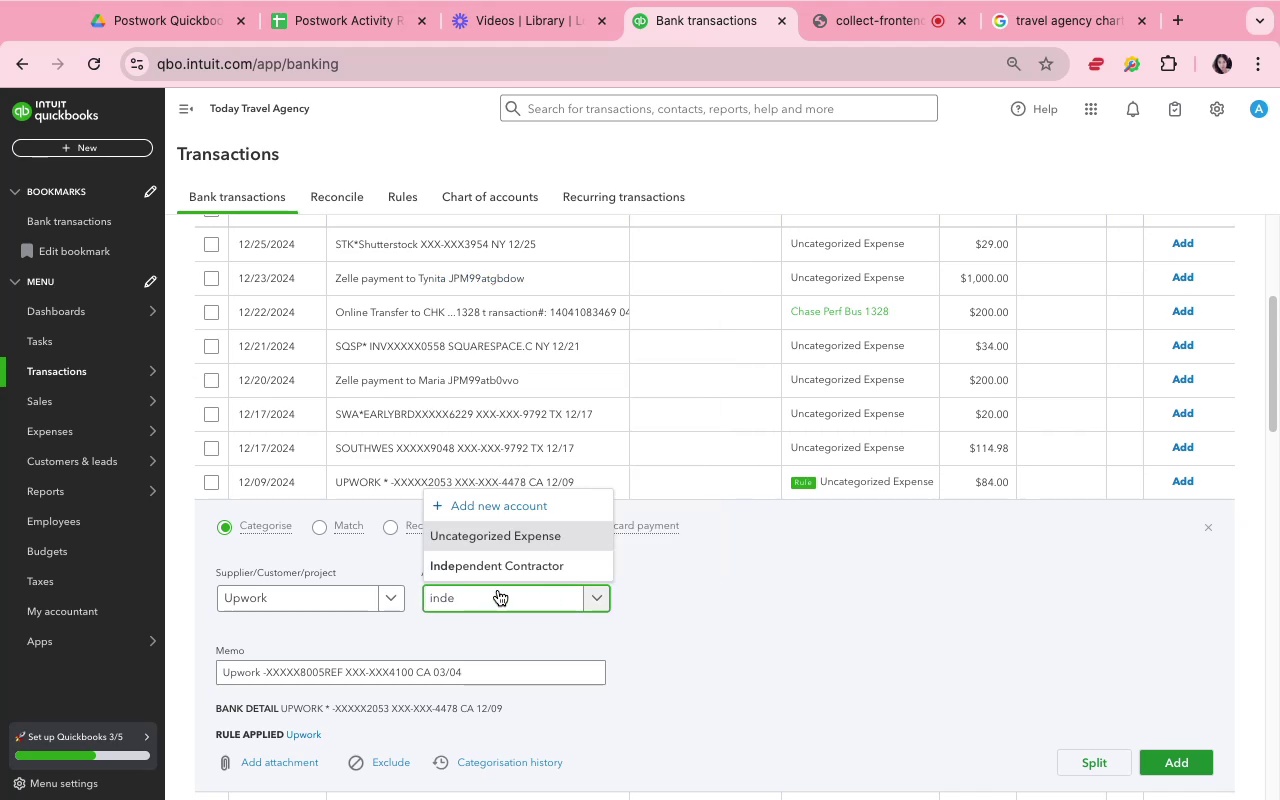 
left_click([505, 567])
 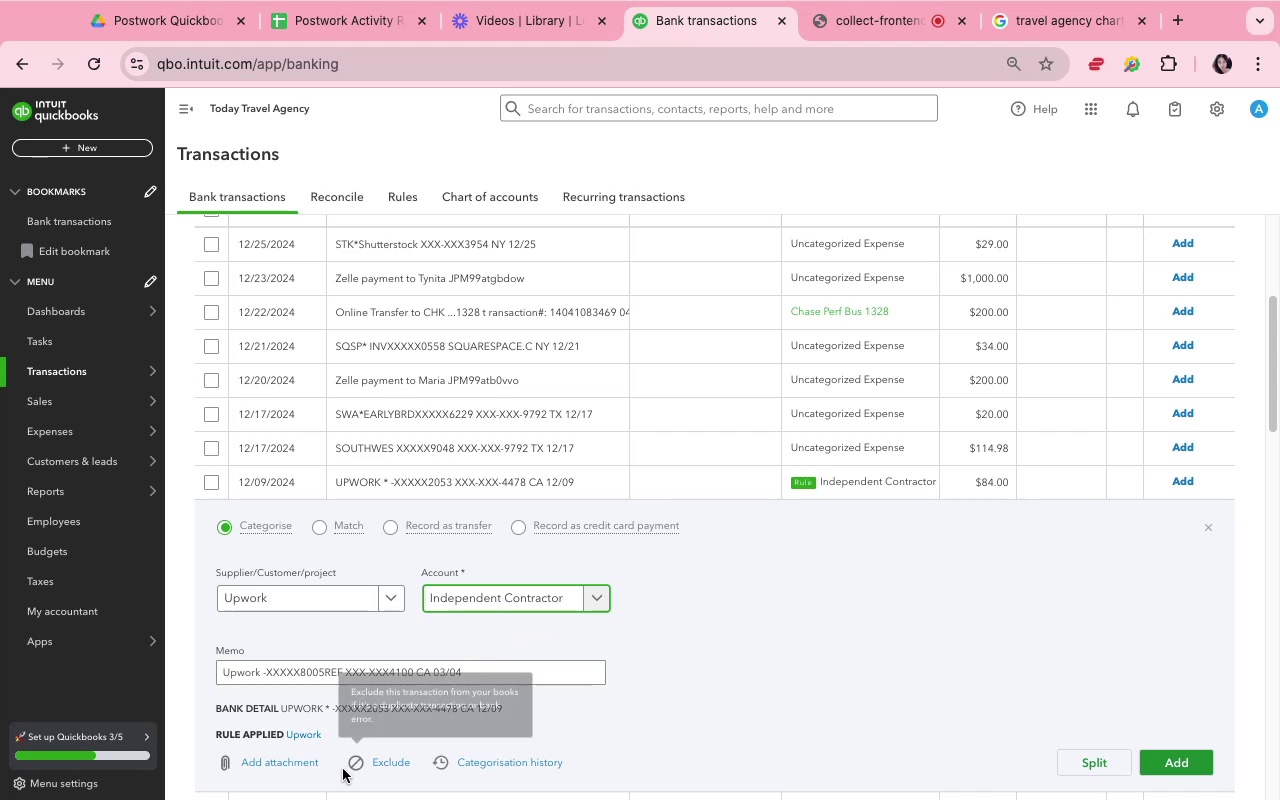 
left_click([312, 734])
 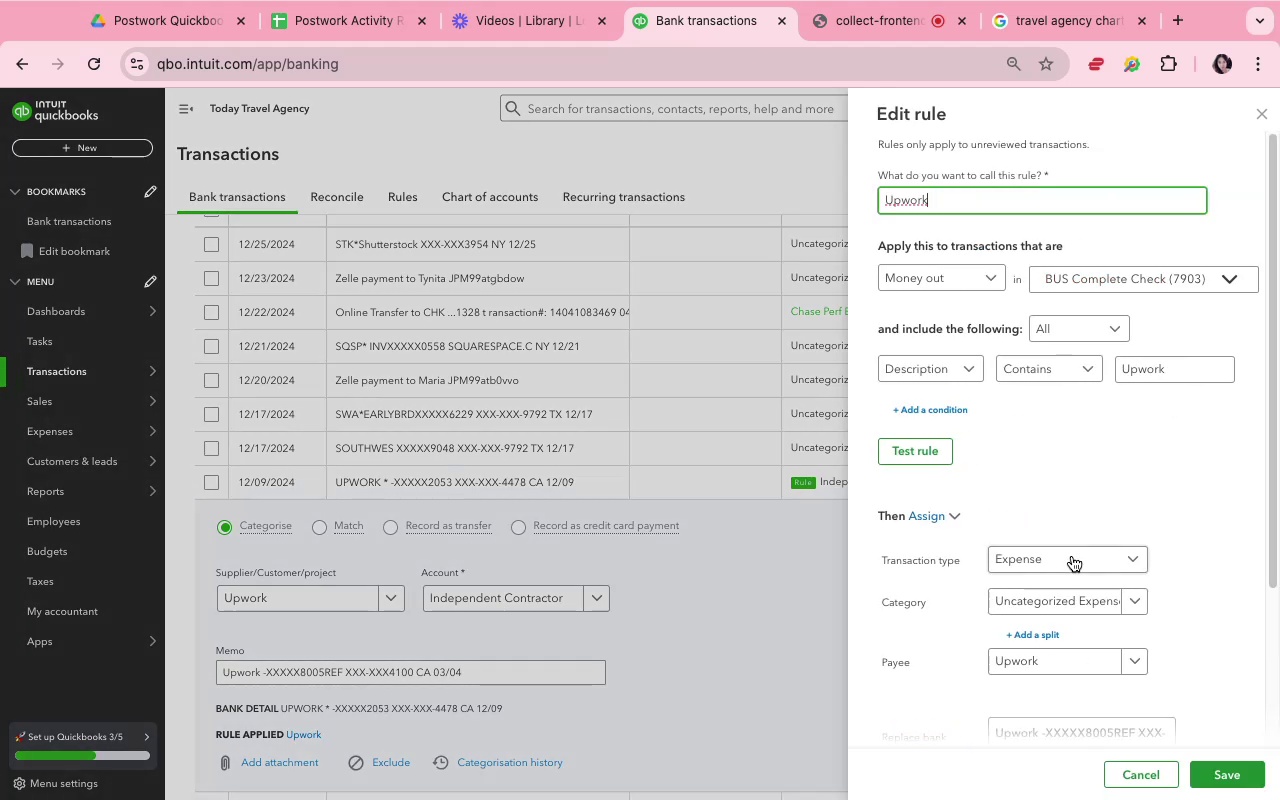 
left_click([1084, 606])
 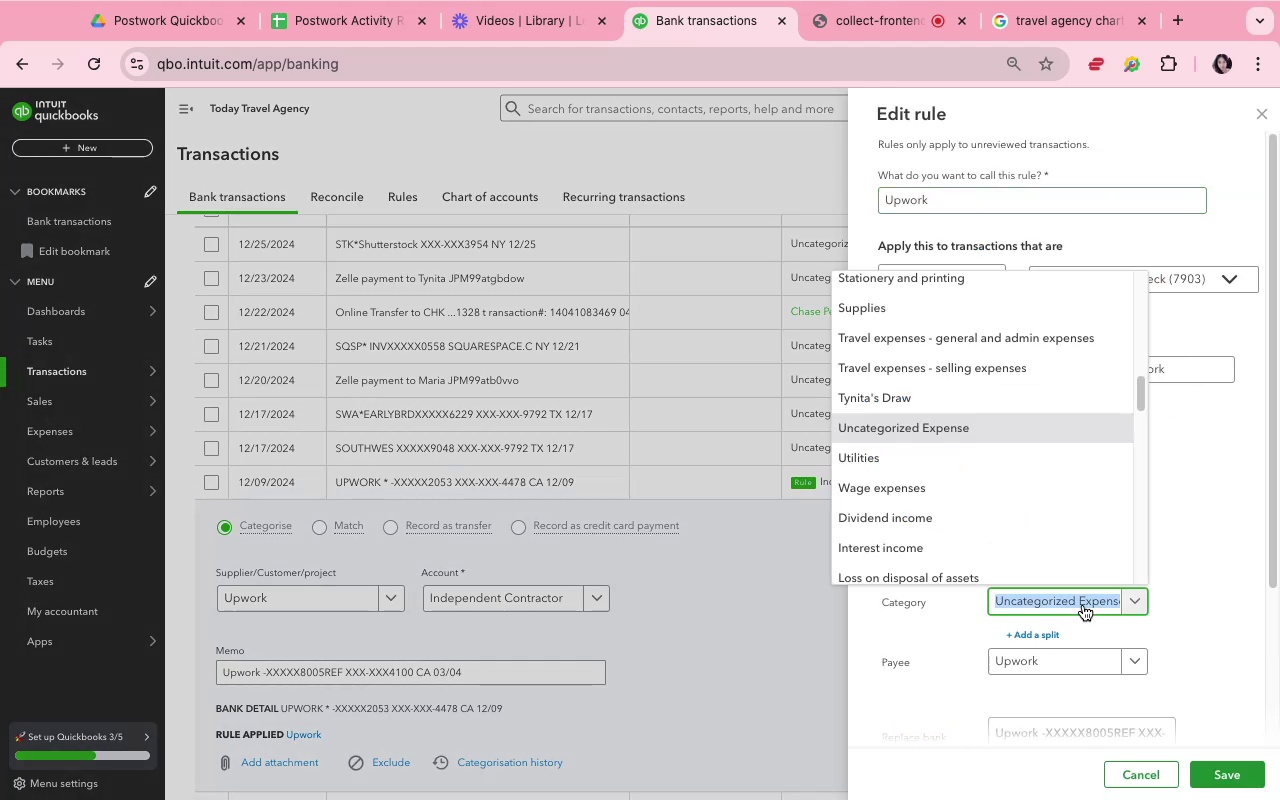 
type(inde)
 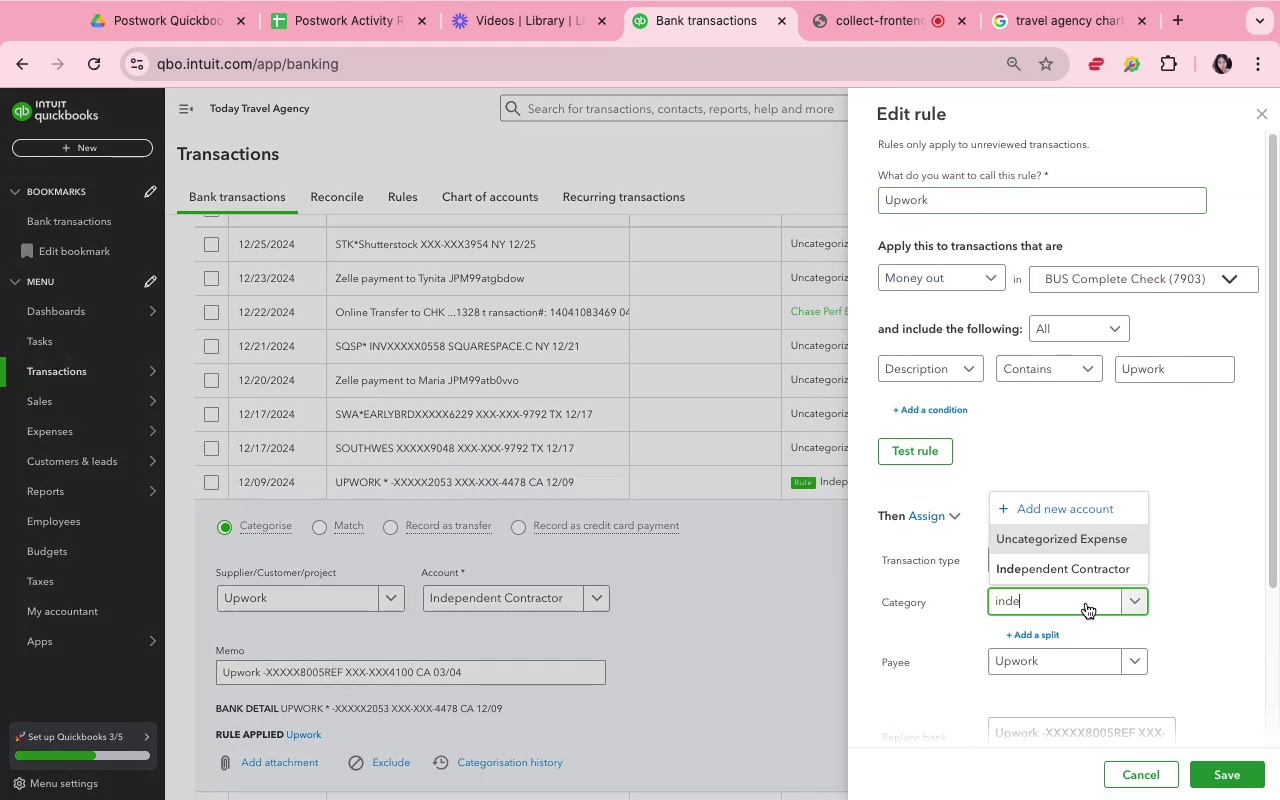 
left_click([1090, 570])
 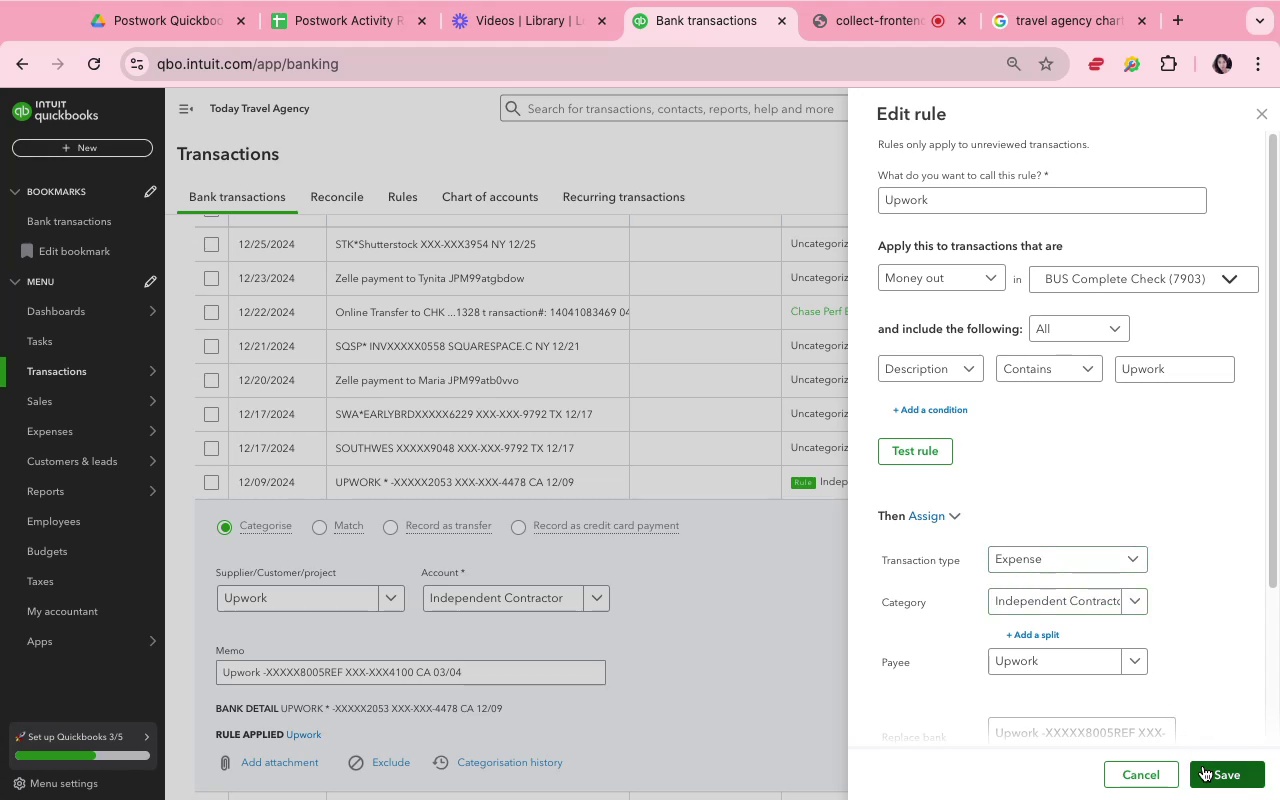 
mouse_move([846, 560])
 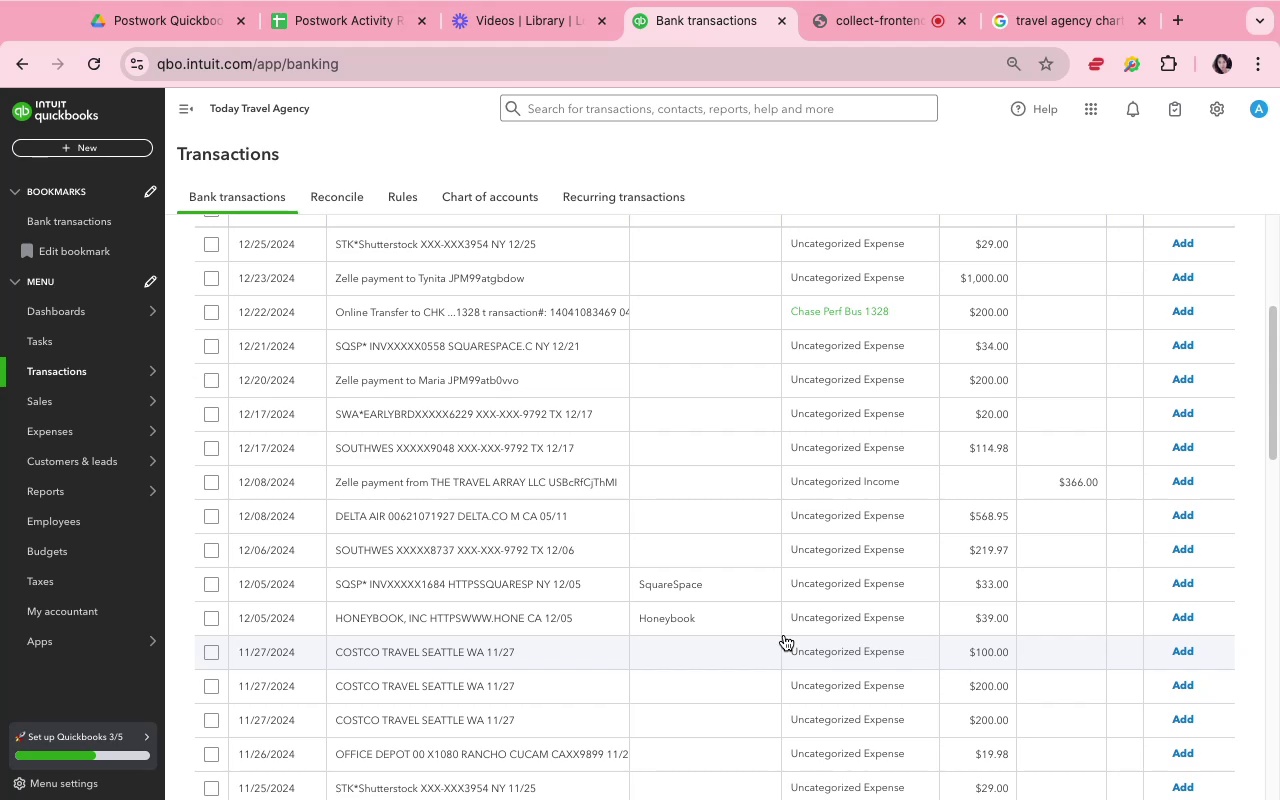 
scroll: coordinate [784, 635], scroll_direction: up, amount: 8.0
 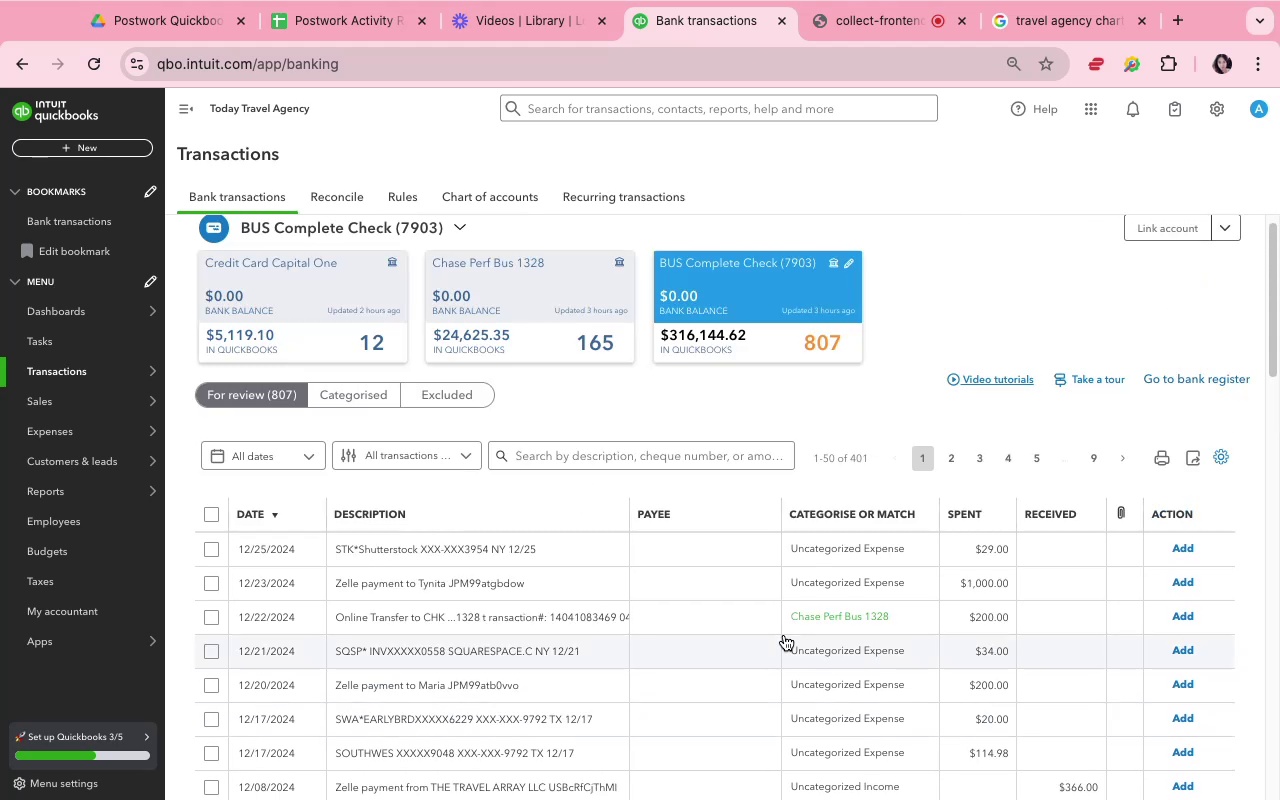 
scroll: coordinate [784, 635], scroll_direction: down, amount: 24.0
 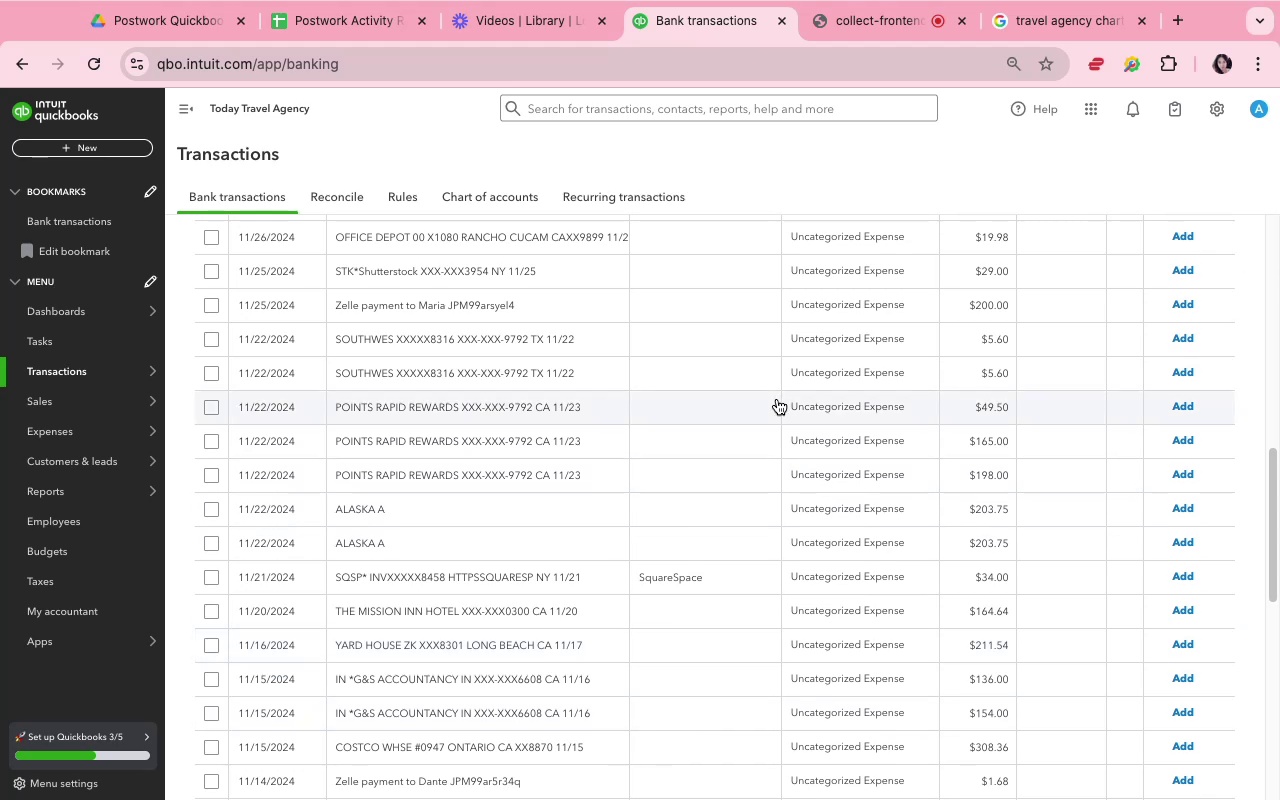 
wait(117.39)
 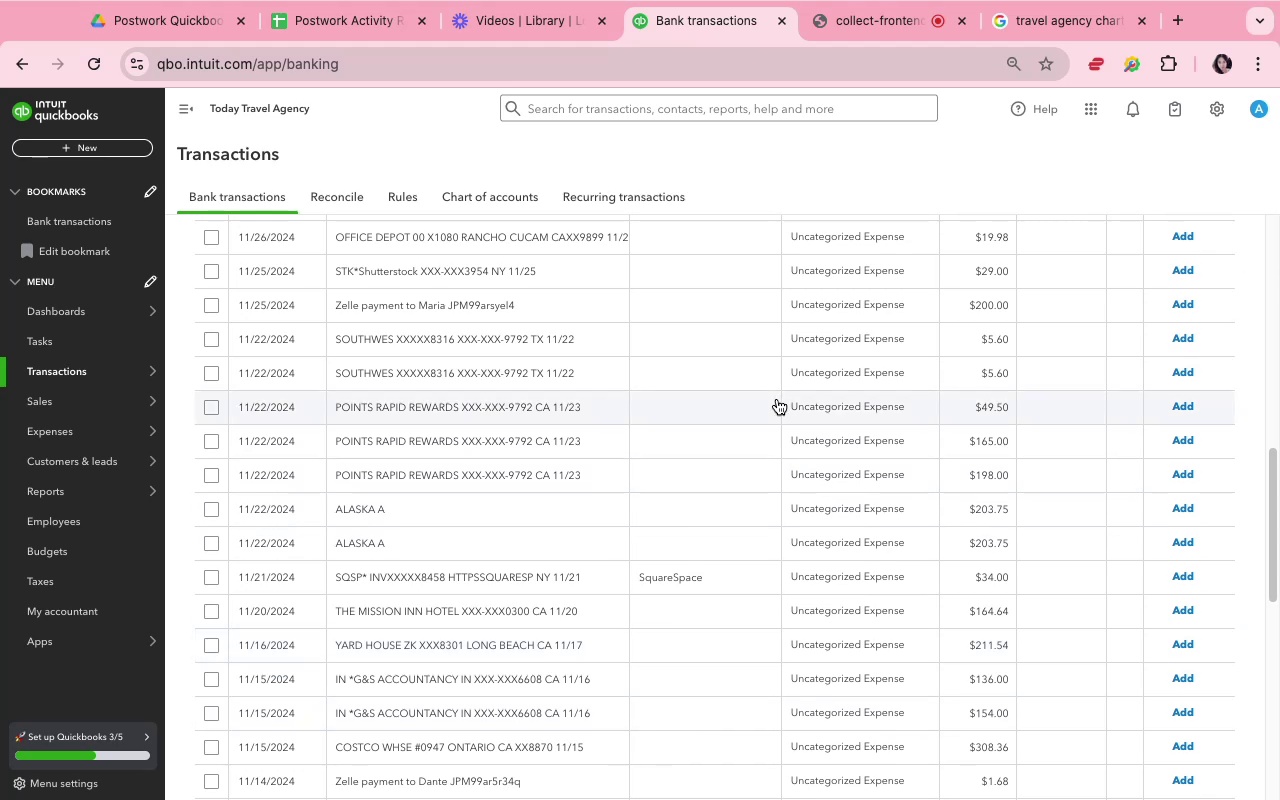 
scroll: coordinate [529, 595], scroll_direction: down, amount: 10.0
 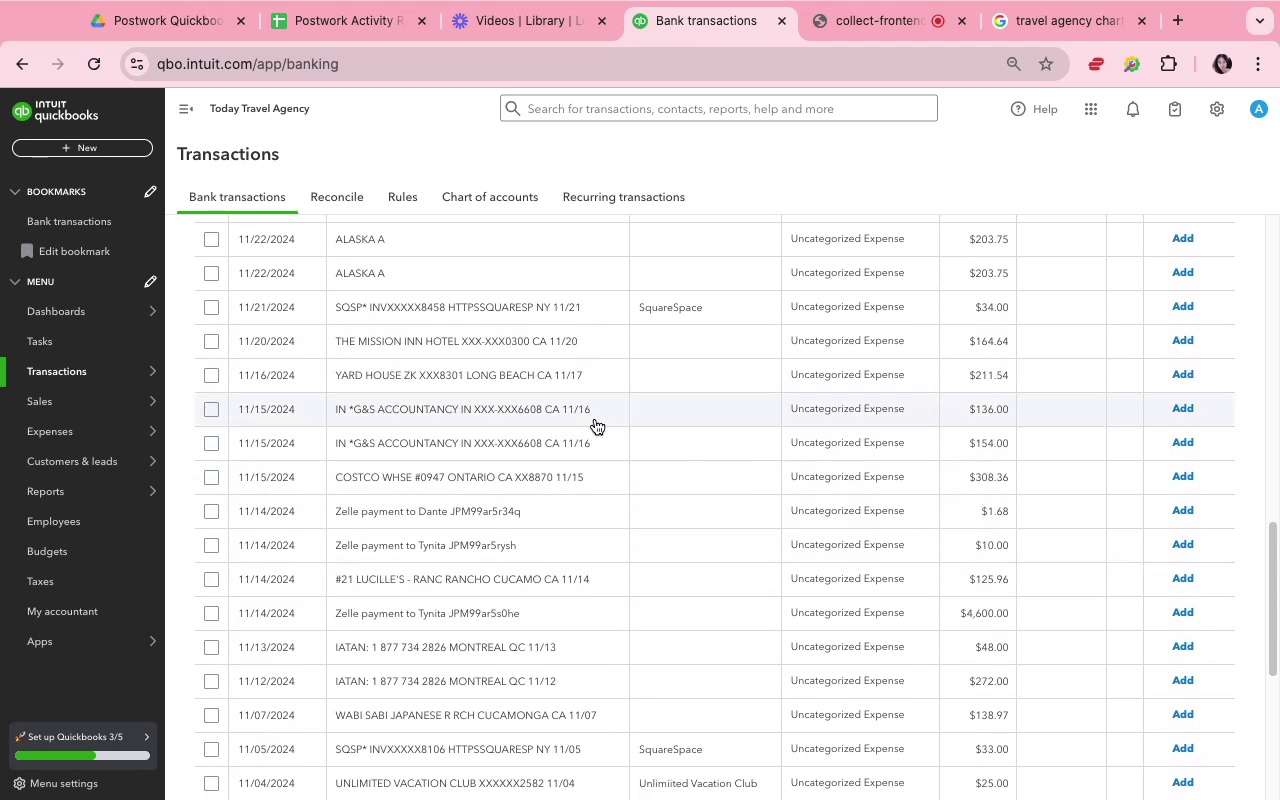 
left_click_drag(start_coordinate=[596, 407], to_coordinate=[537, 431])
 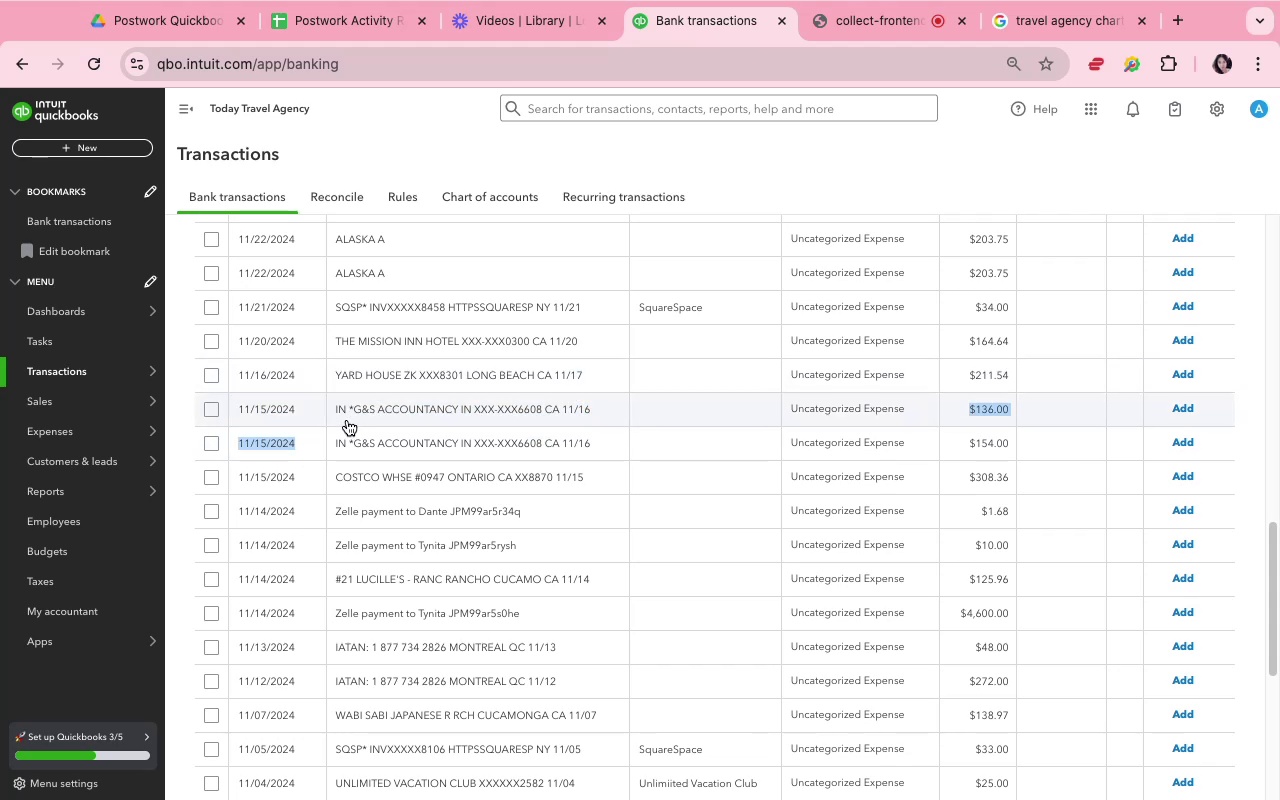 
left_click_drag(start_coordinate=[336, 411], to_coordinate=[458, 409])
 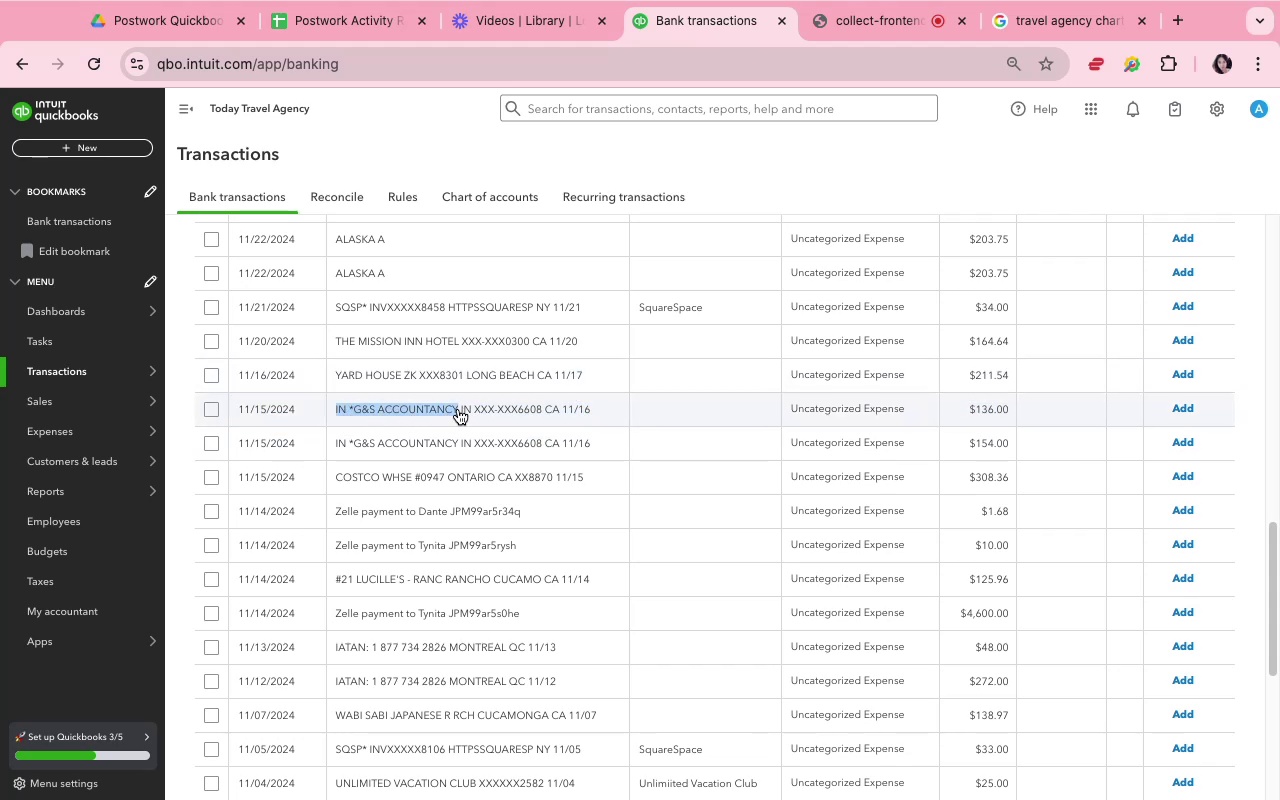 
key(Meta+CommandLeft)
 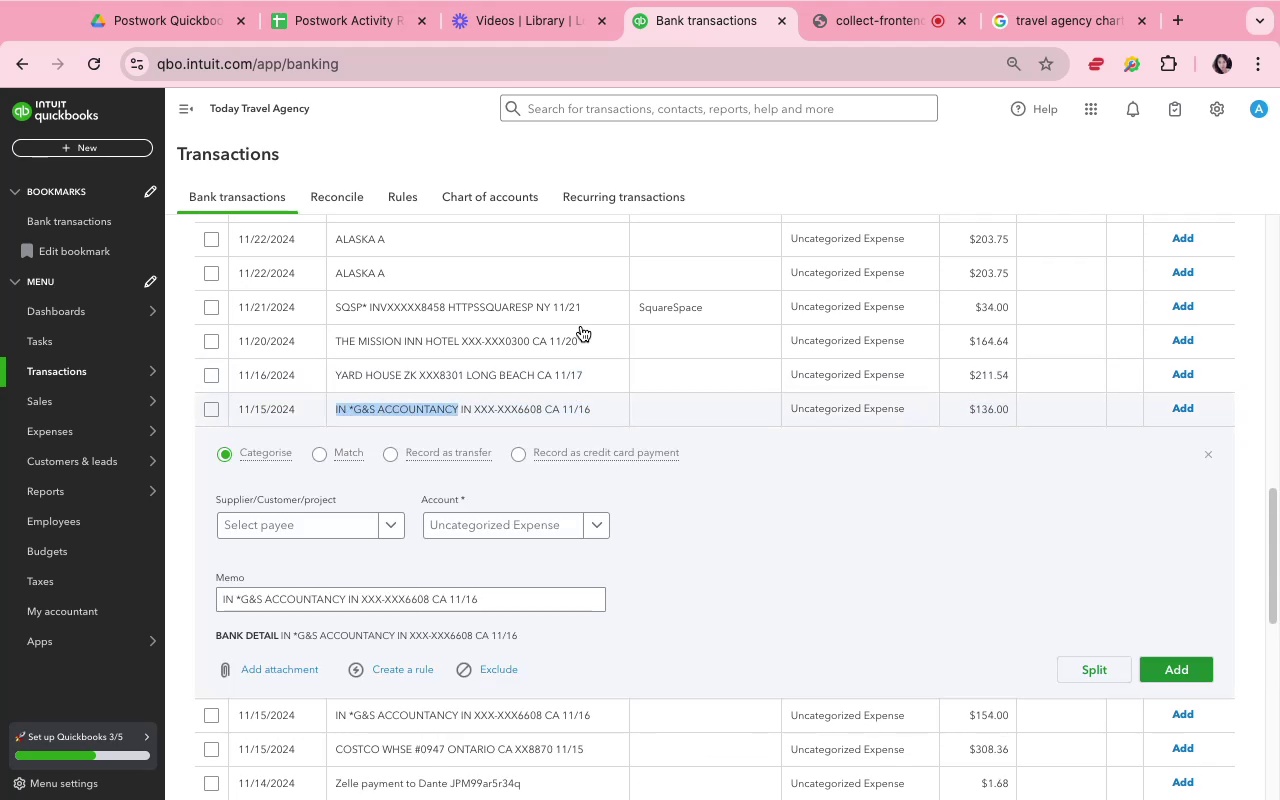 
key(Meta+C)
 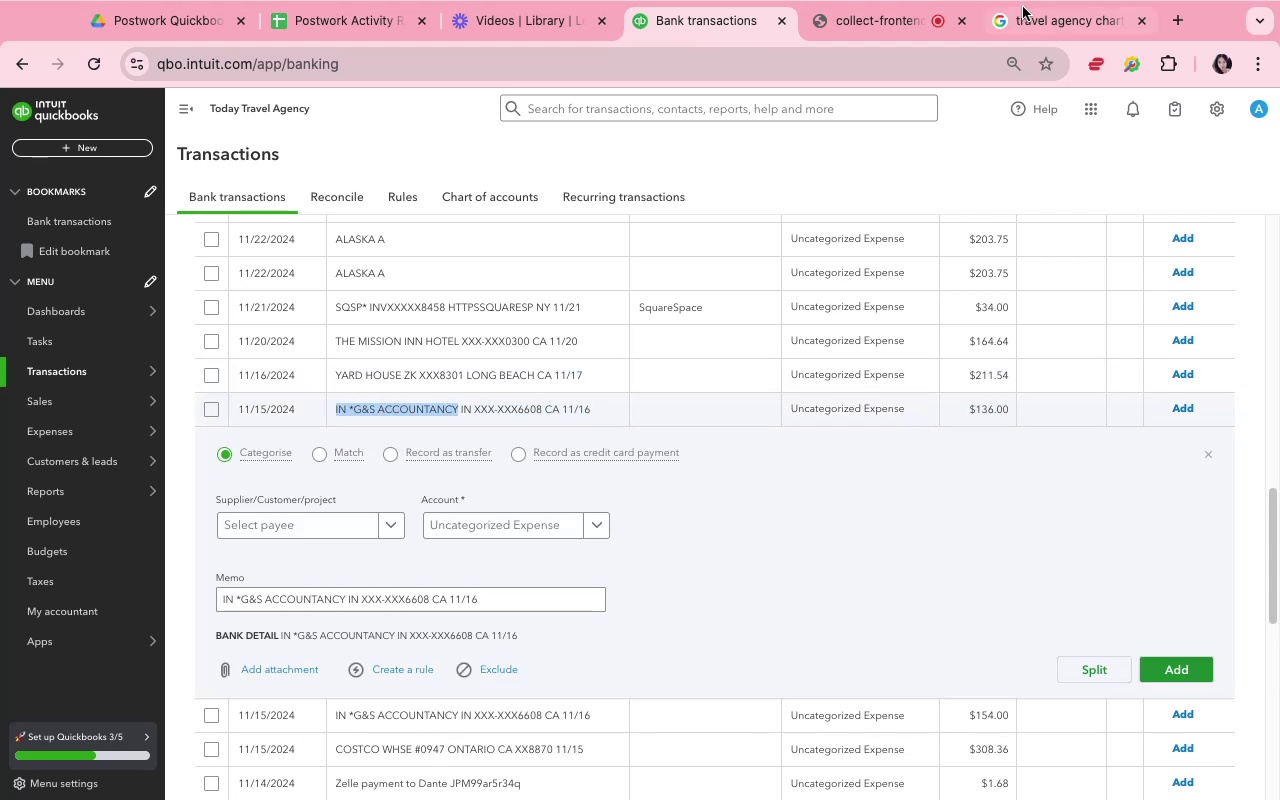 
left_click([1031, 18])
 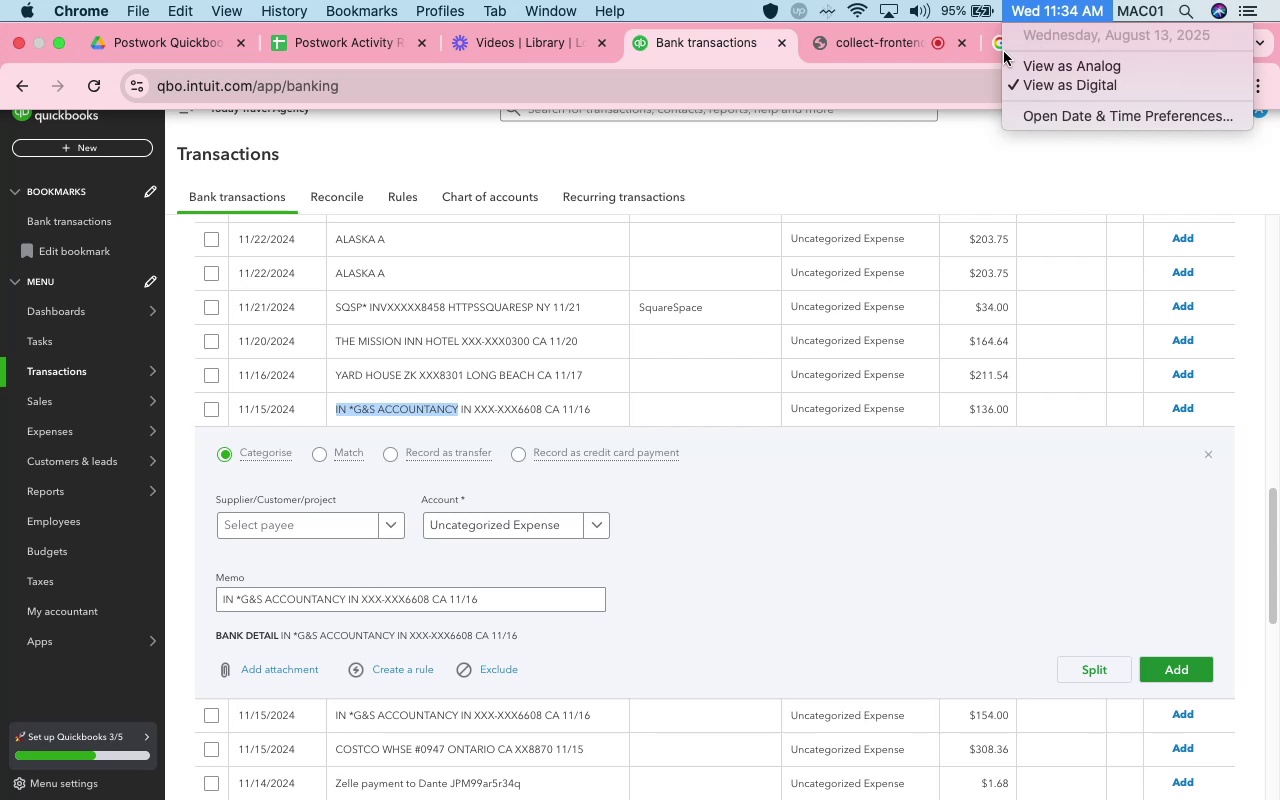 
left_click([1001, 52])
 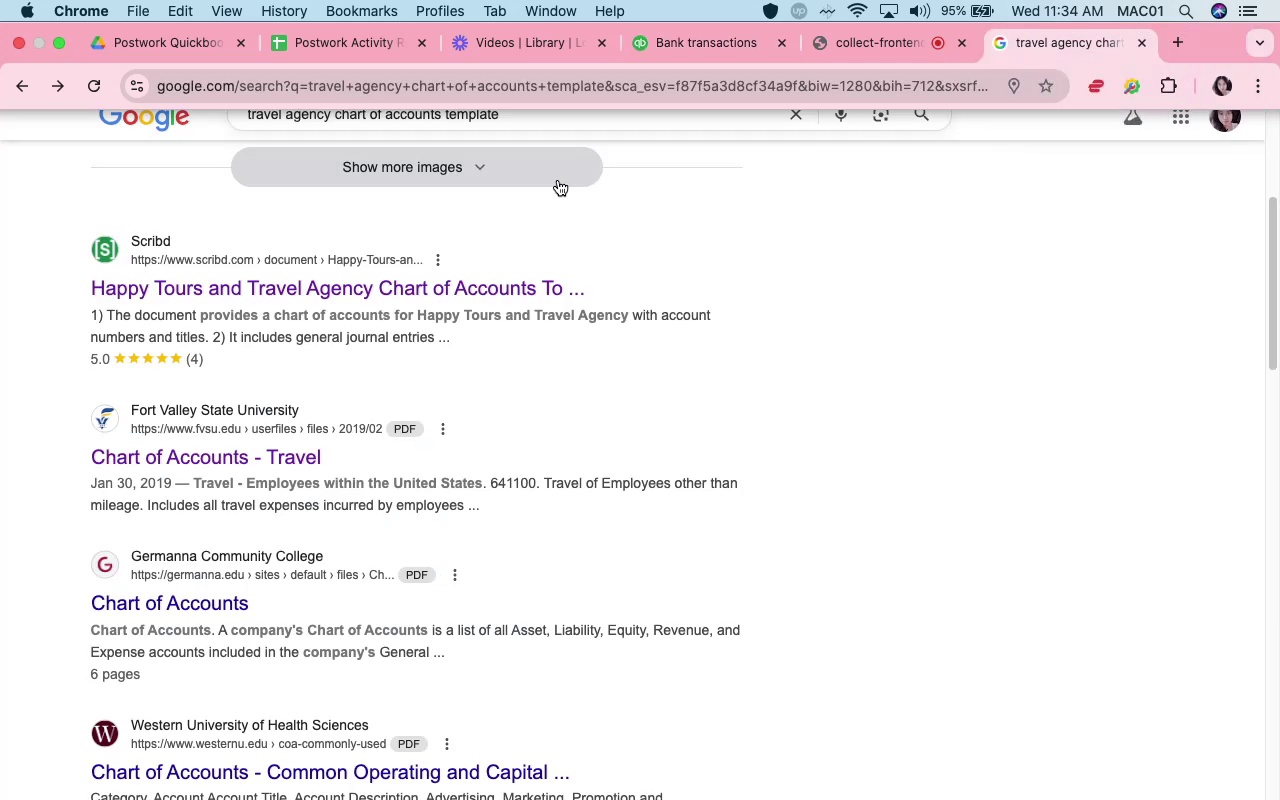 
scroll: coordinate [551, 166], scroll_direction: up, amount: 23.0
 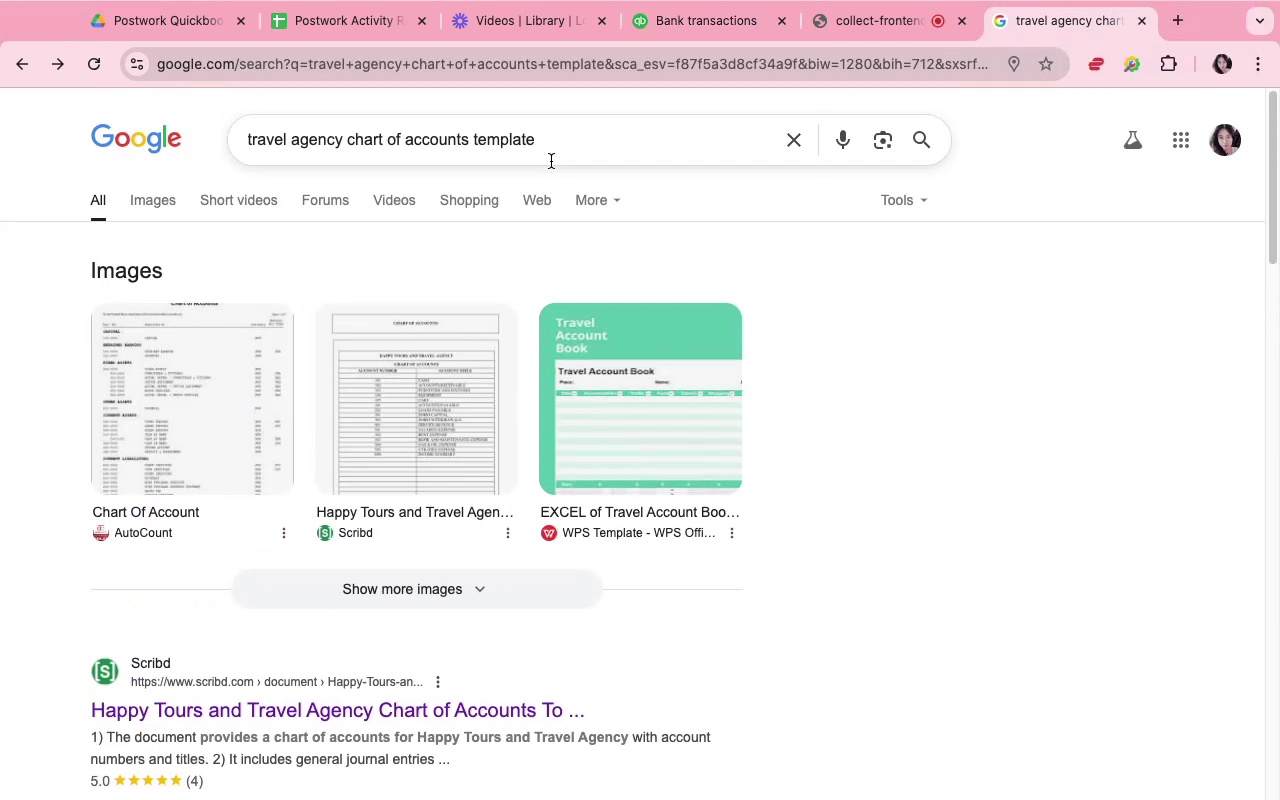 
left_click([551, 154])
 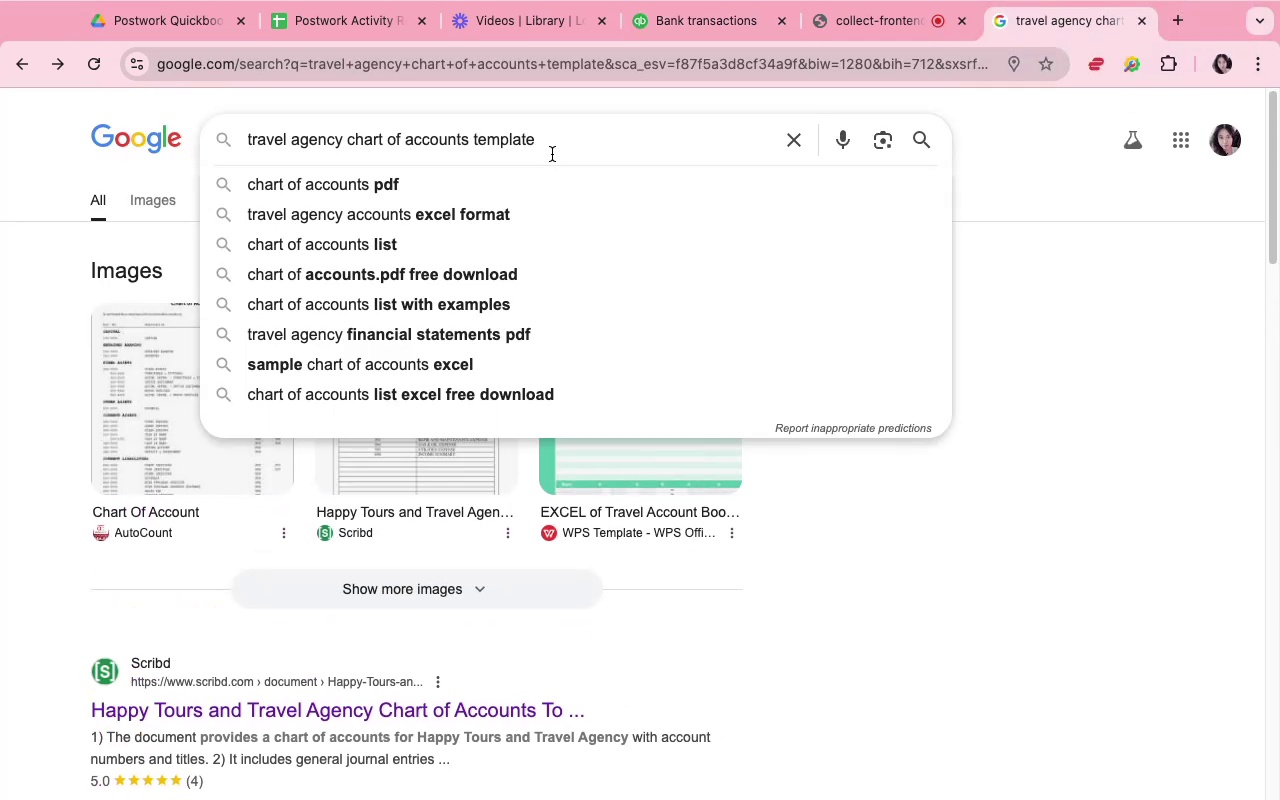 
double_click([552, 154])
 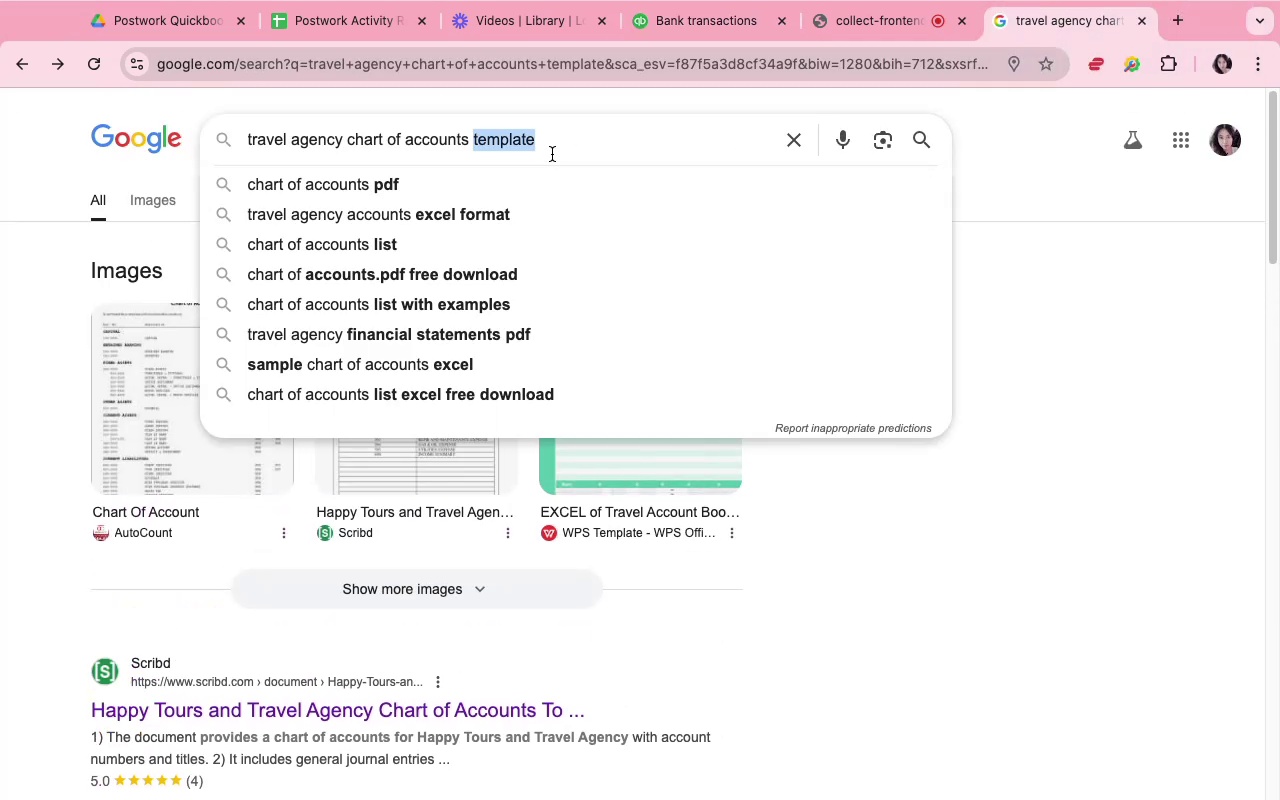 
triple_click([552, 154])
 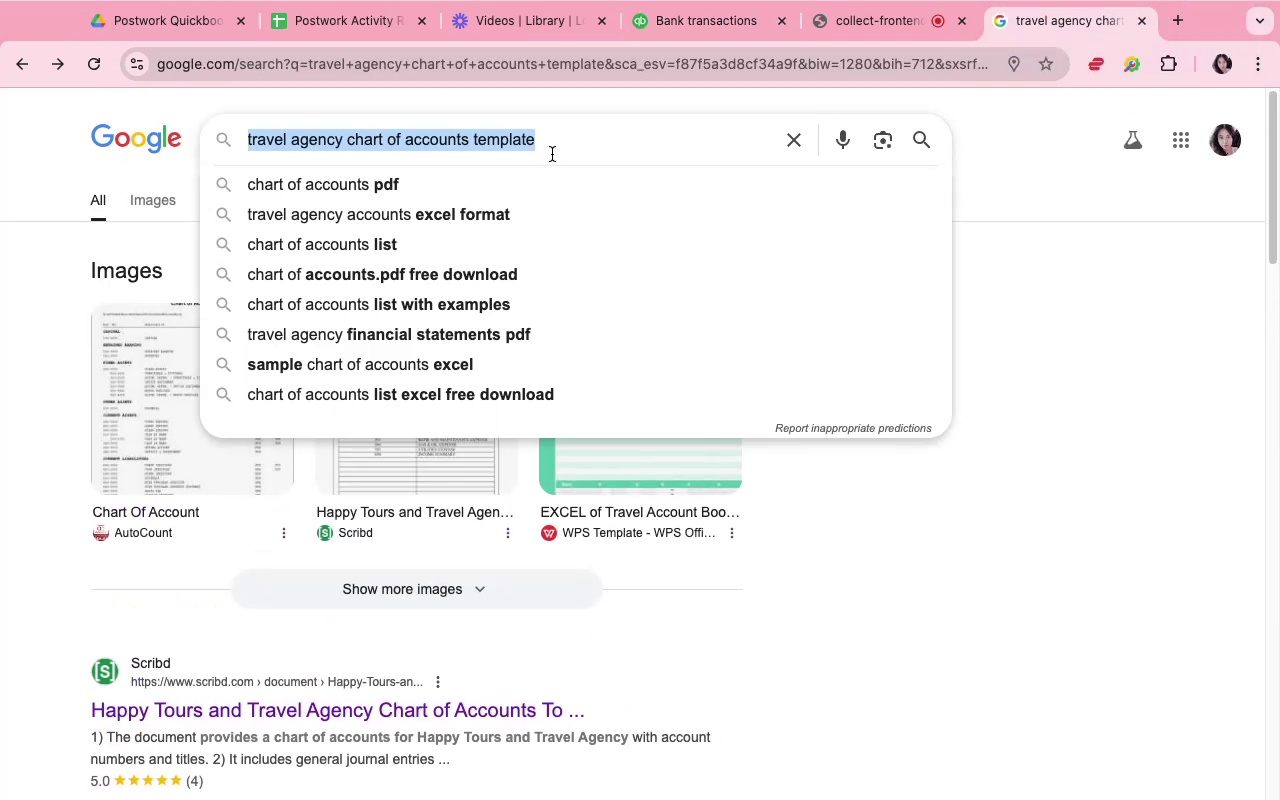 
key(Meta+V)
 